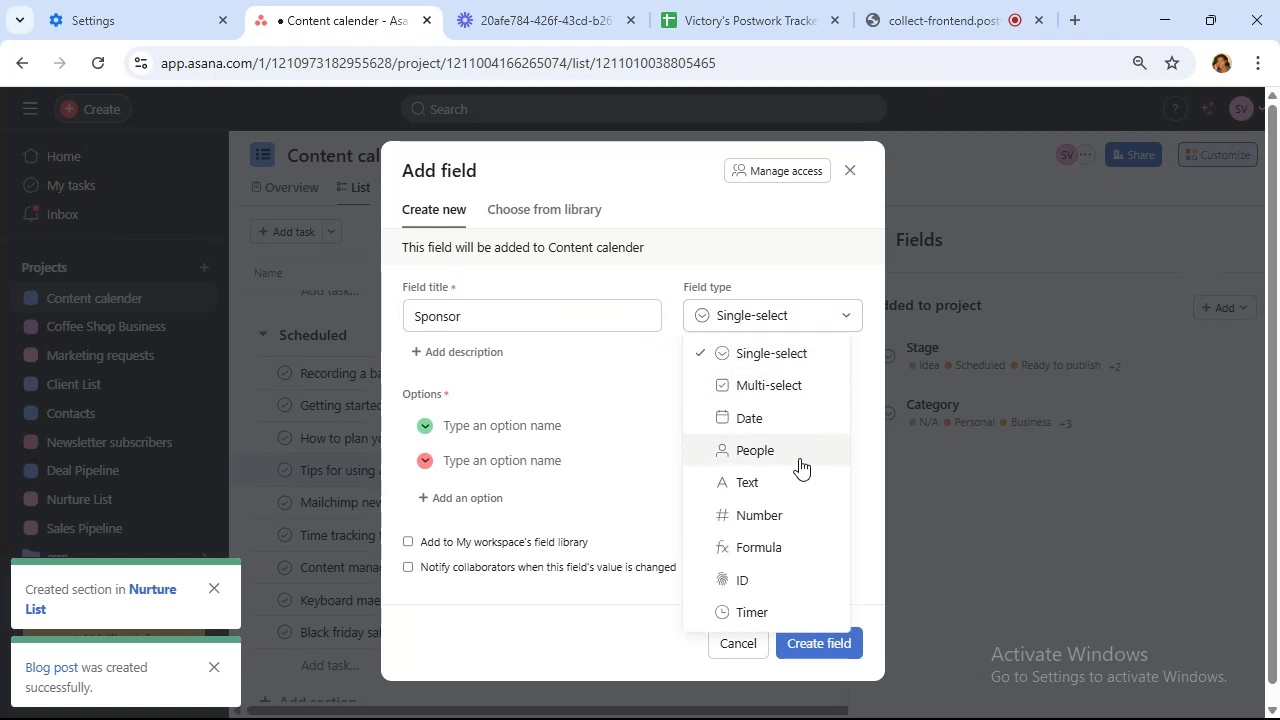 
left_click([795, 476])
 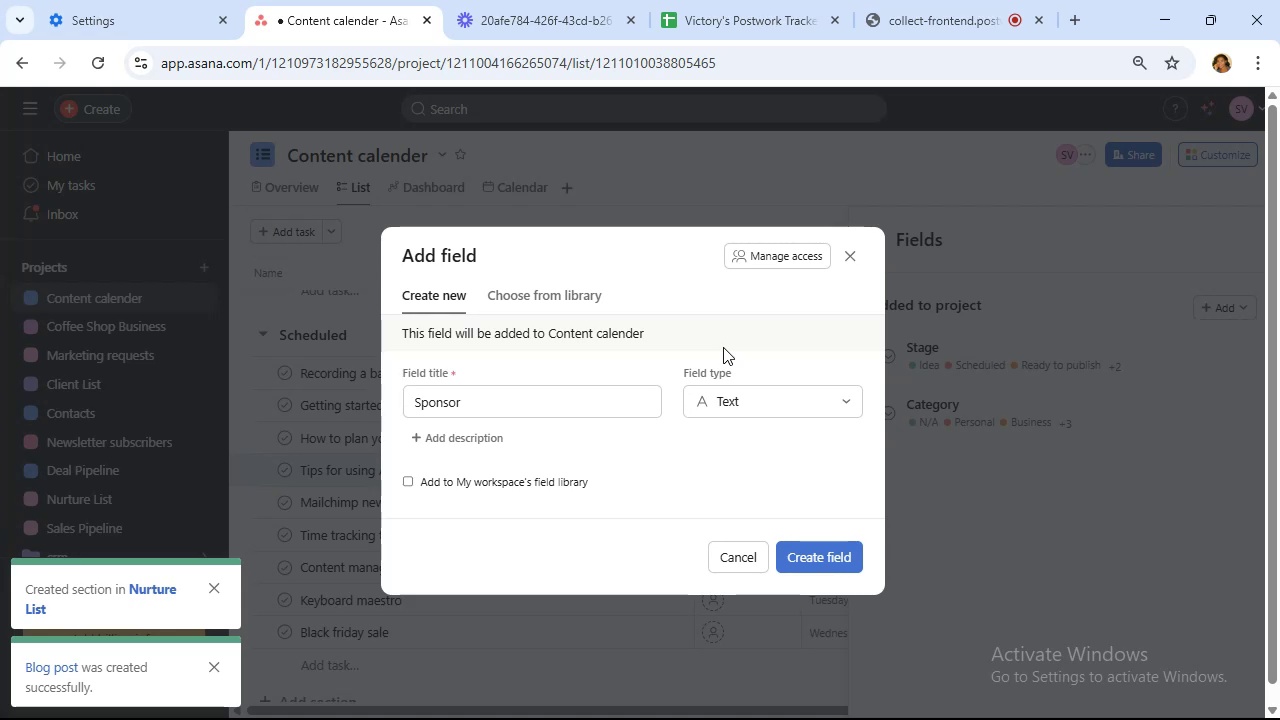 
wait(17.32)
 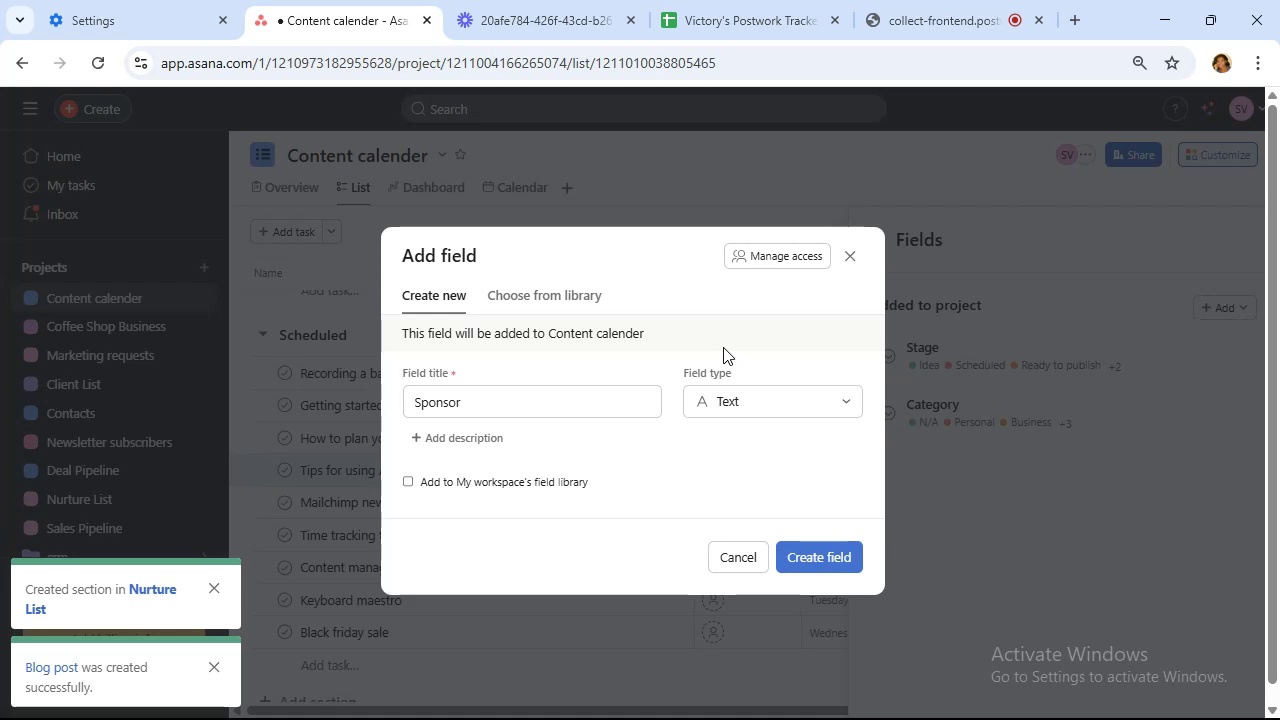 
left_click([828, 553])
 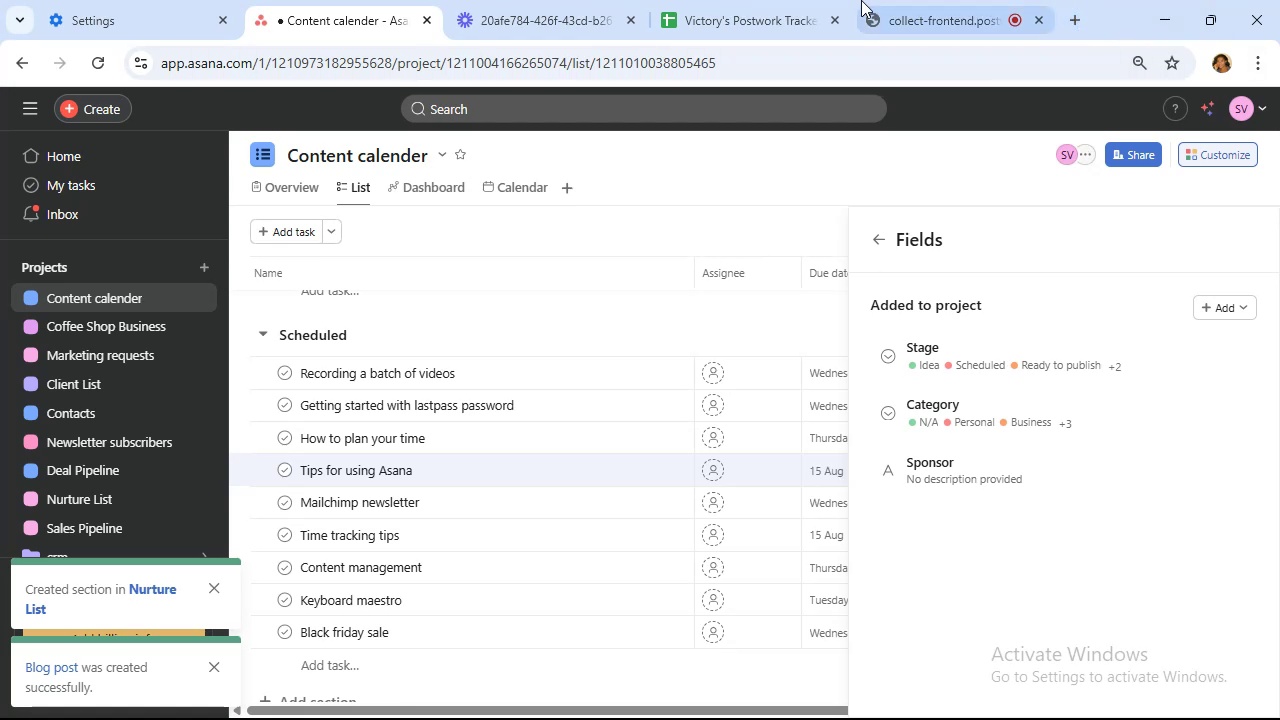 
wait(93.59)
 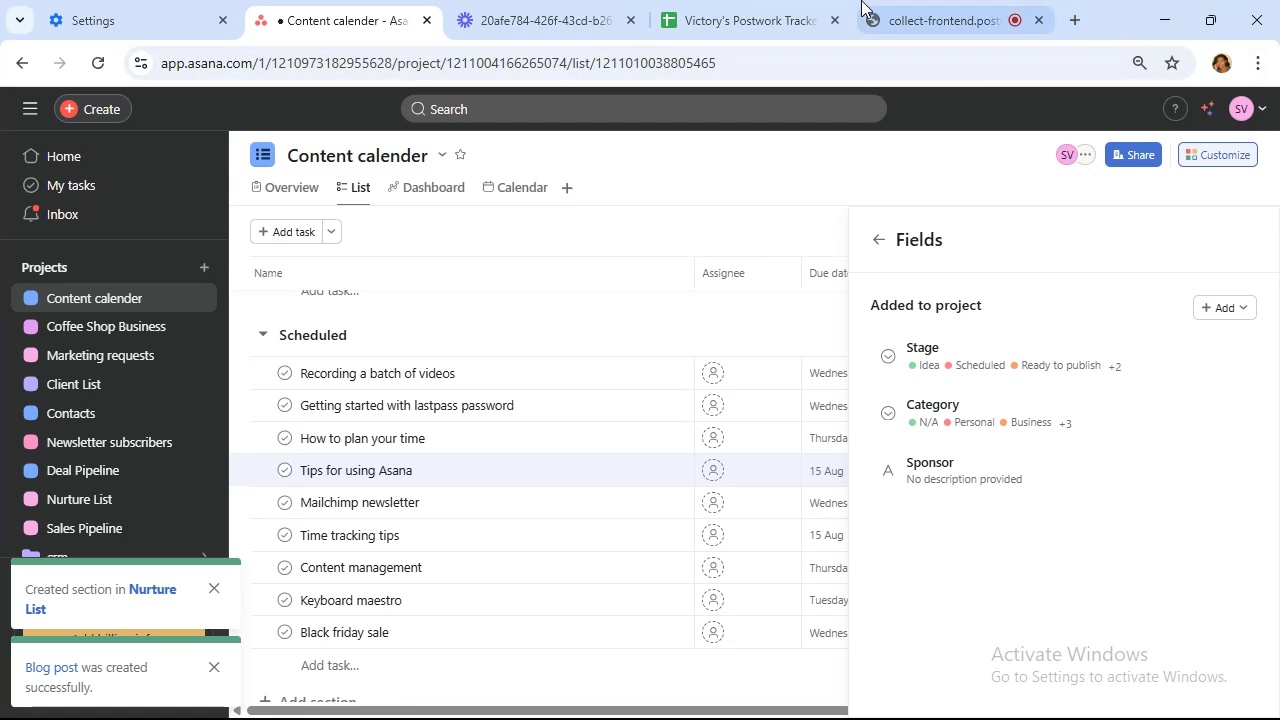 
mouse_move([435, 13])
 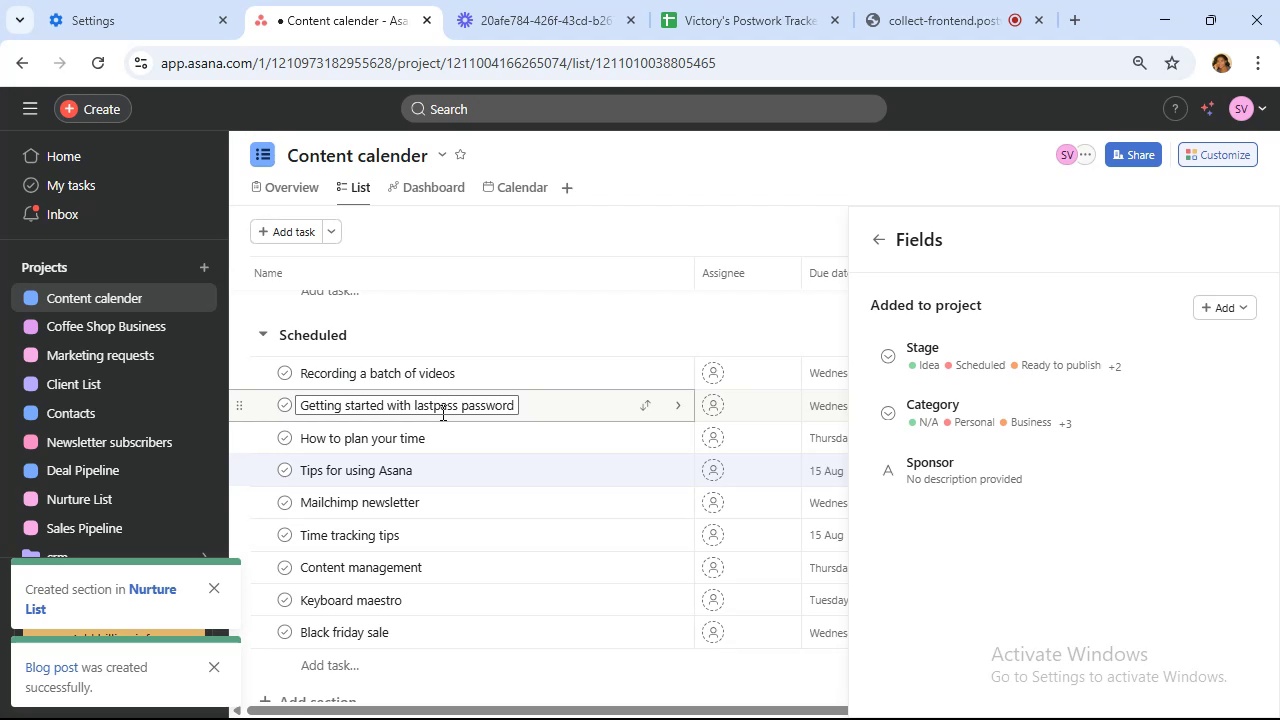 
wait(36.15)
 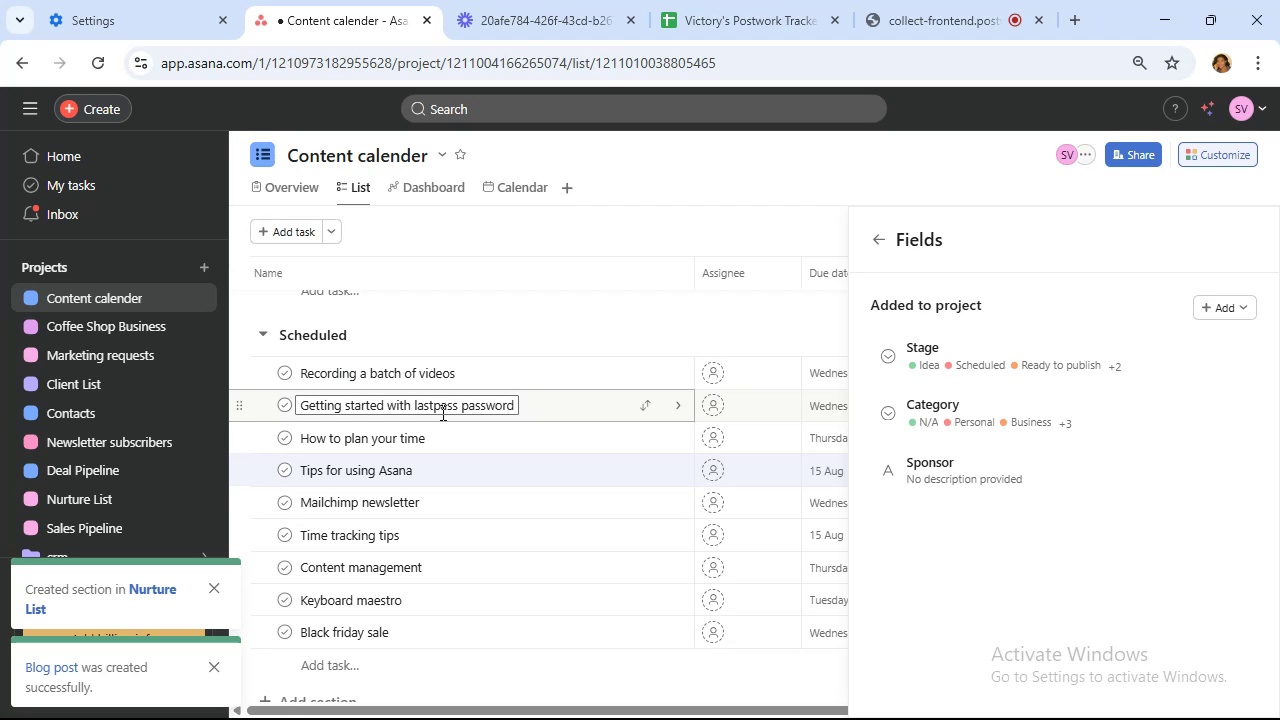 
left_click([716, 178])
 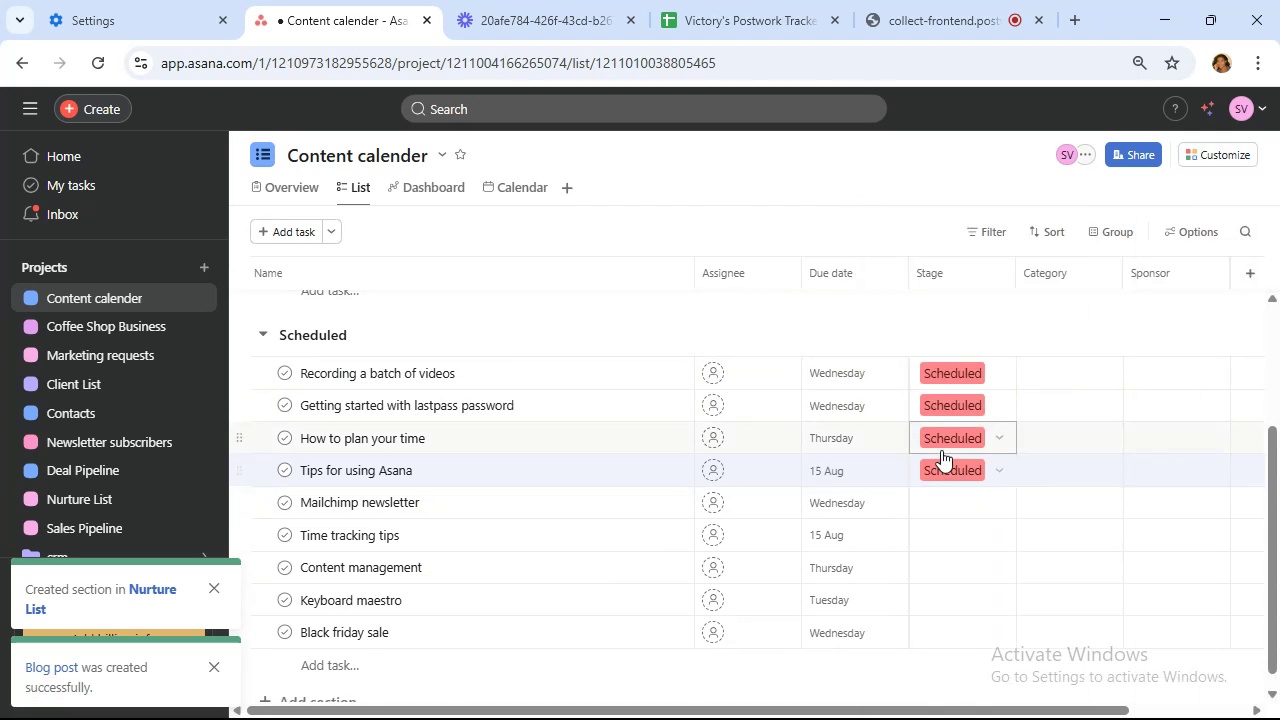 
mouse_move([969, 386])
 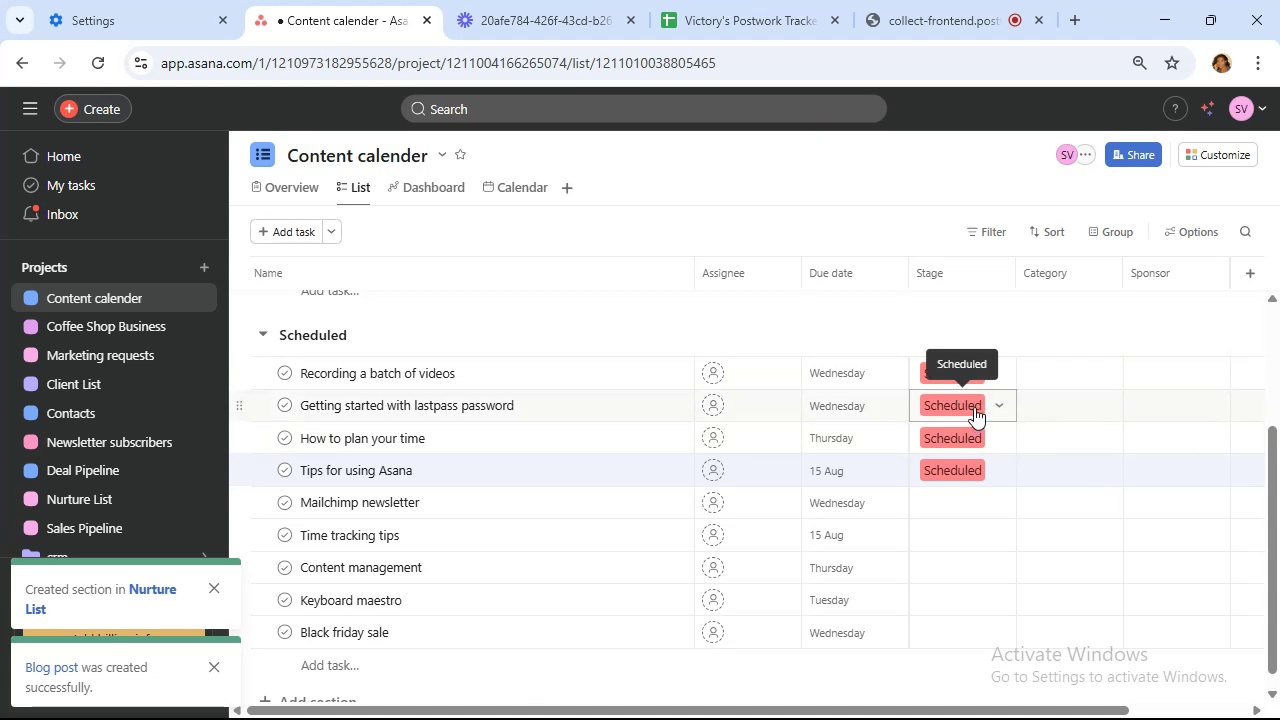 
left_click([974, 407])
 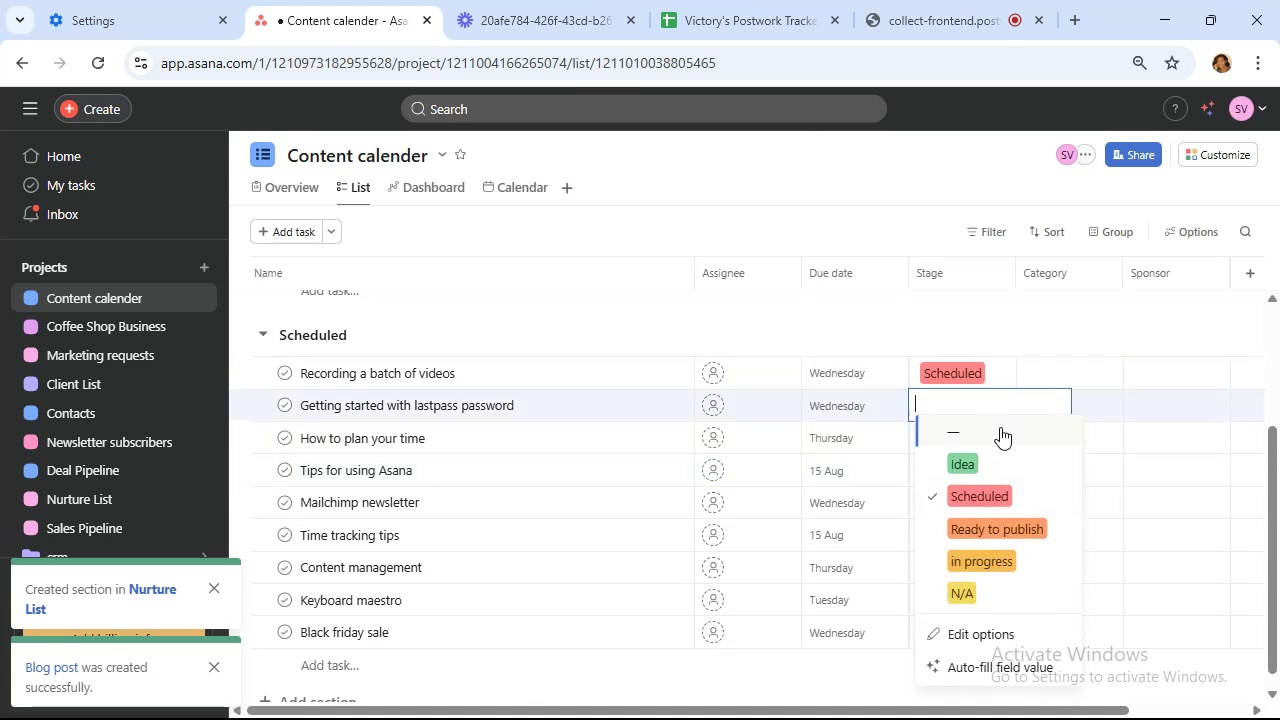 
scroll: coordinate [1028, 493], scroll_direction: down, amount: 2.0
 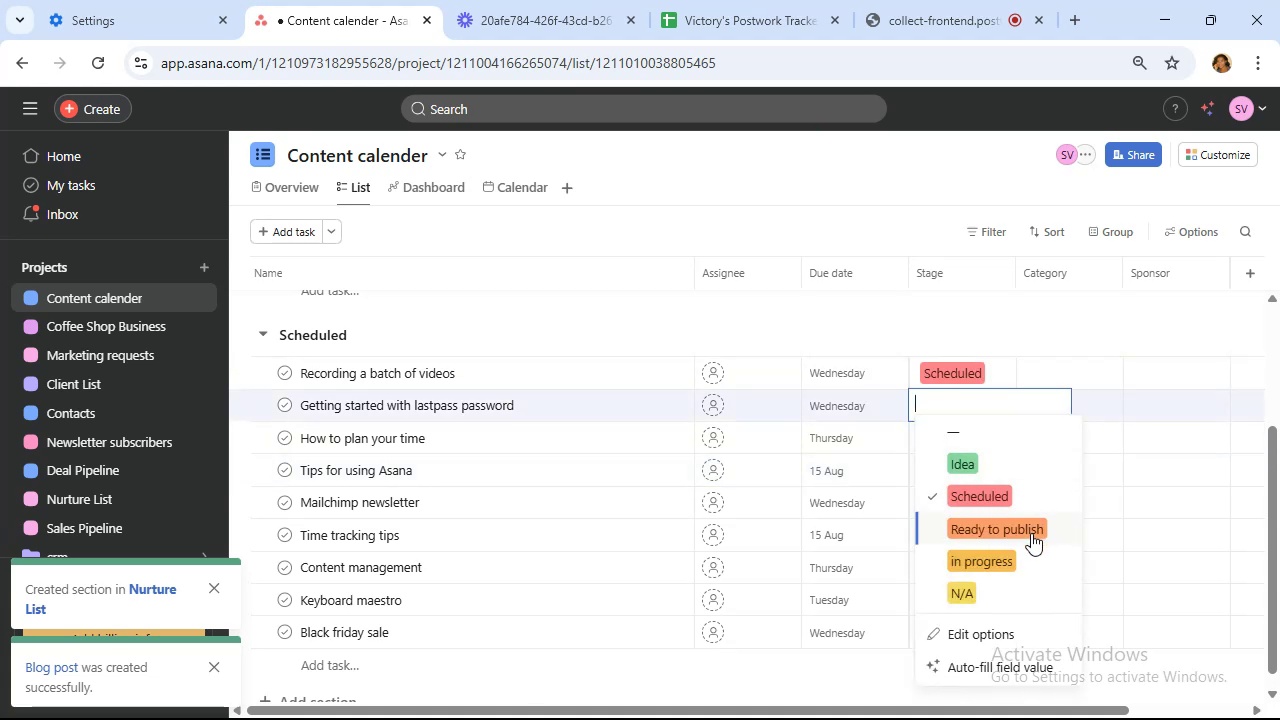 
left_click([1031, 534])
 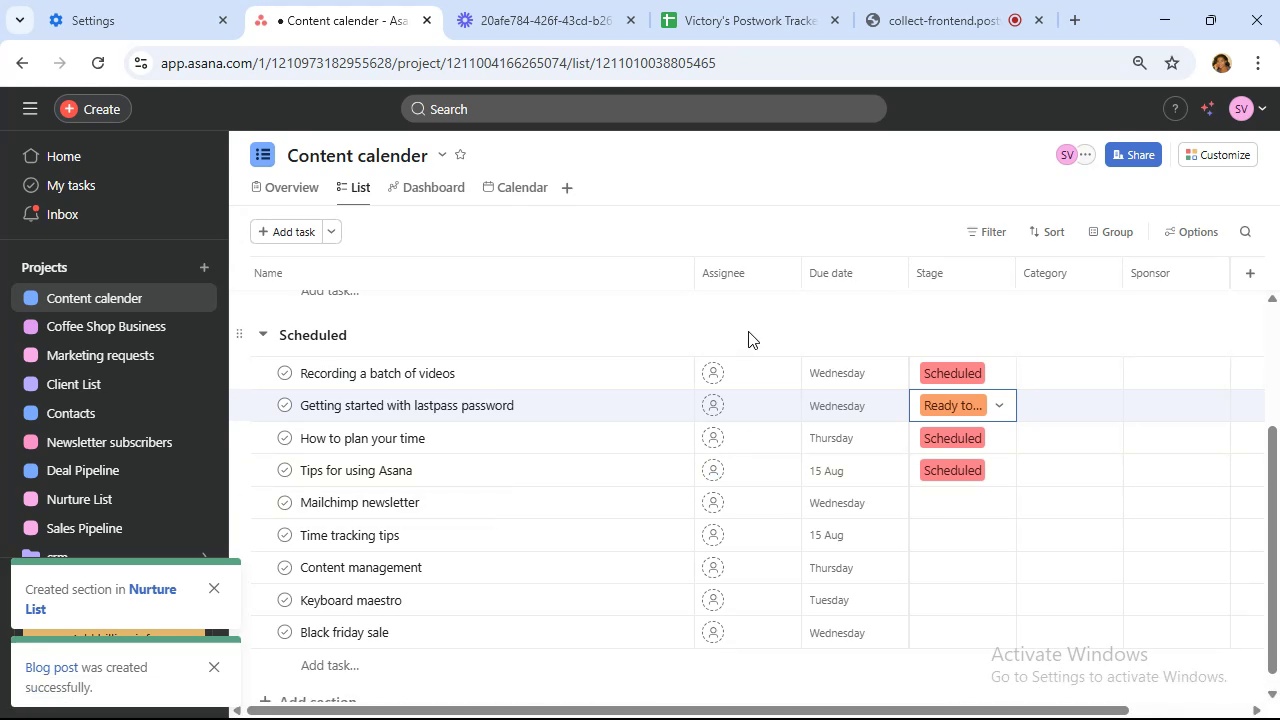 
wait(61.13)
 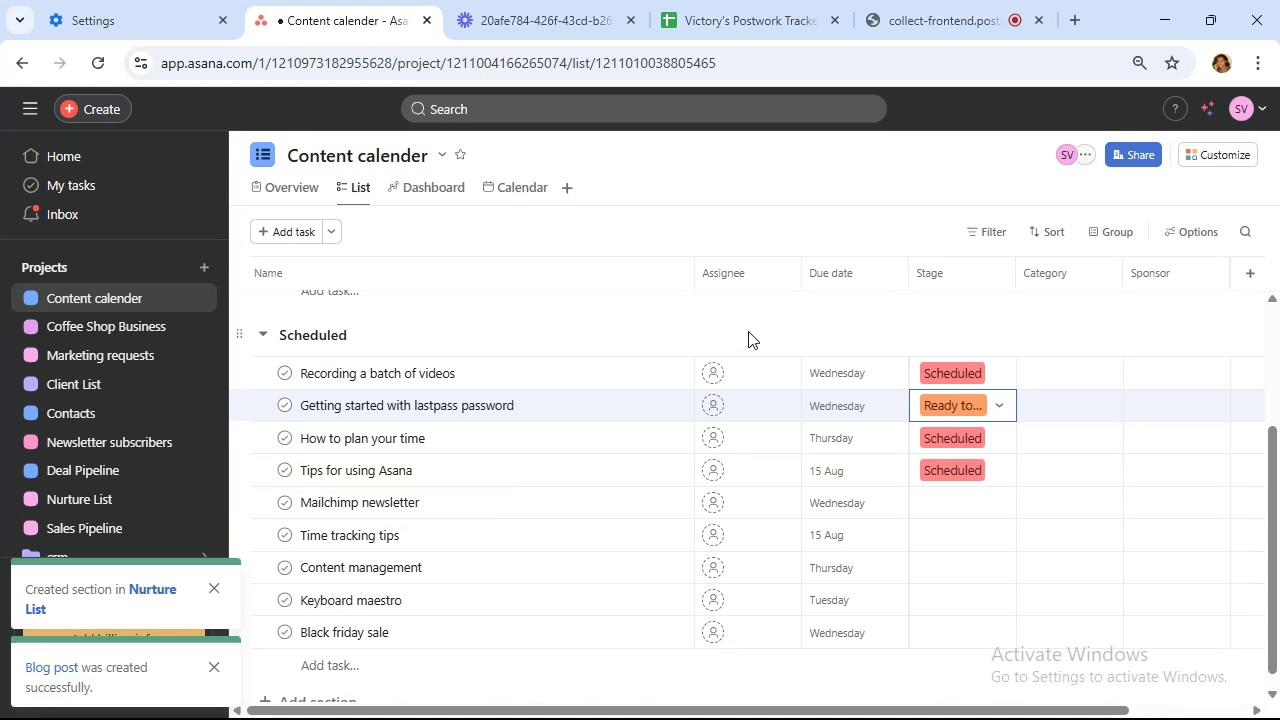 
left_click([964, 506])
 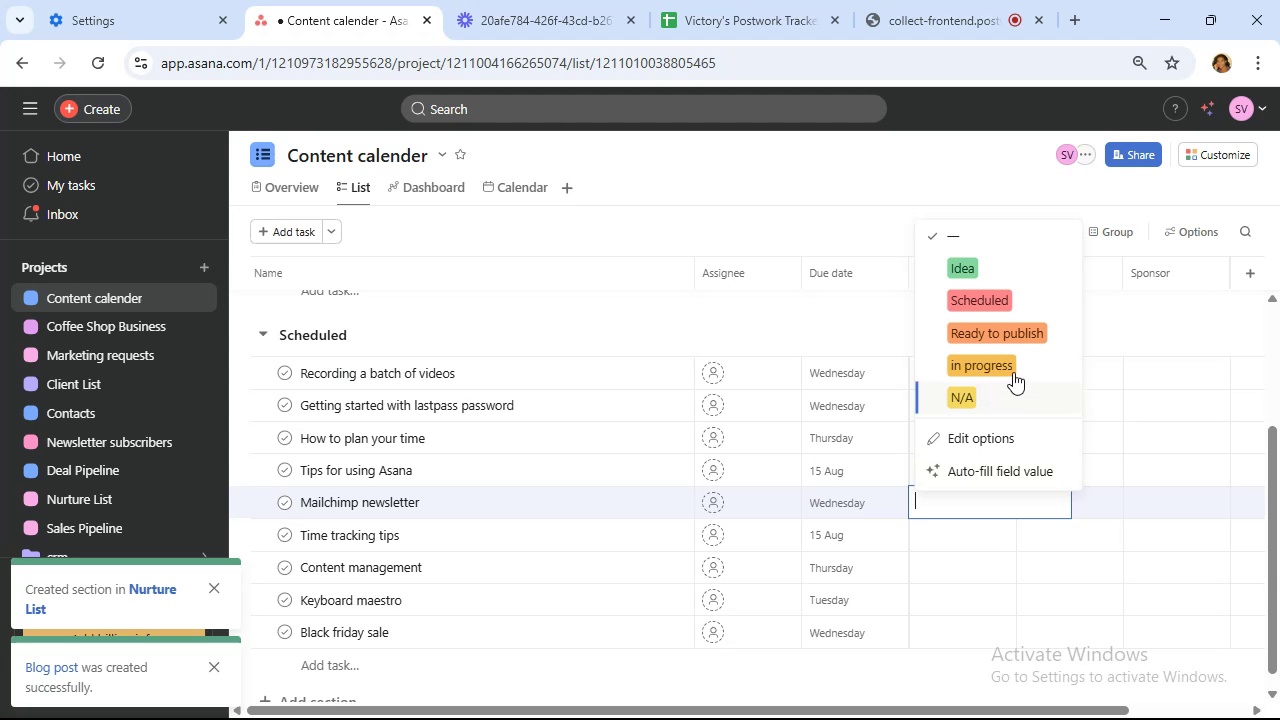 
left_click([1022, 302])
 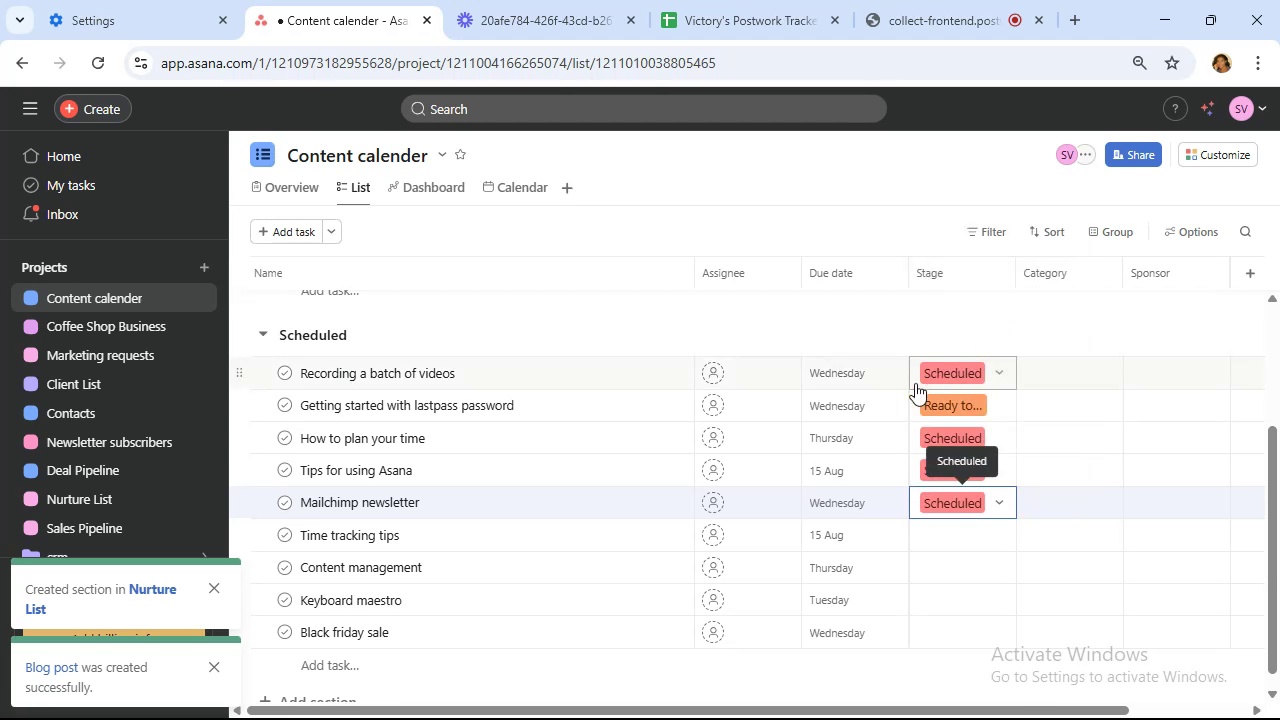 
scroll: coordinate [872, 398], scroll_direction: down, amount: 1.0
 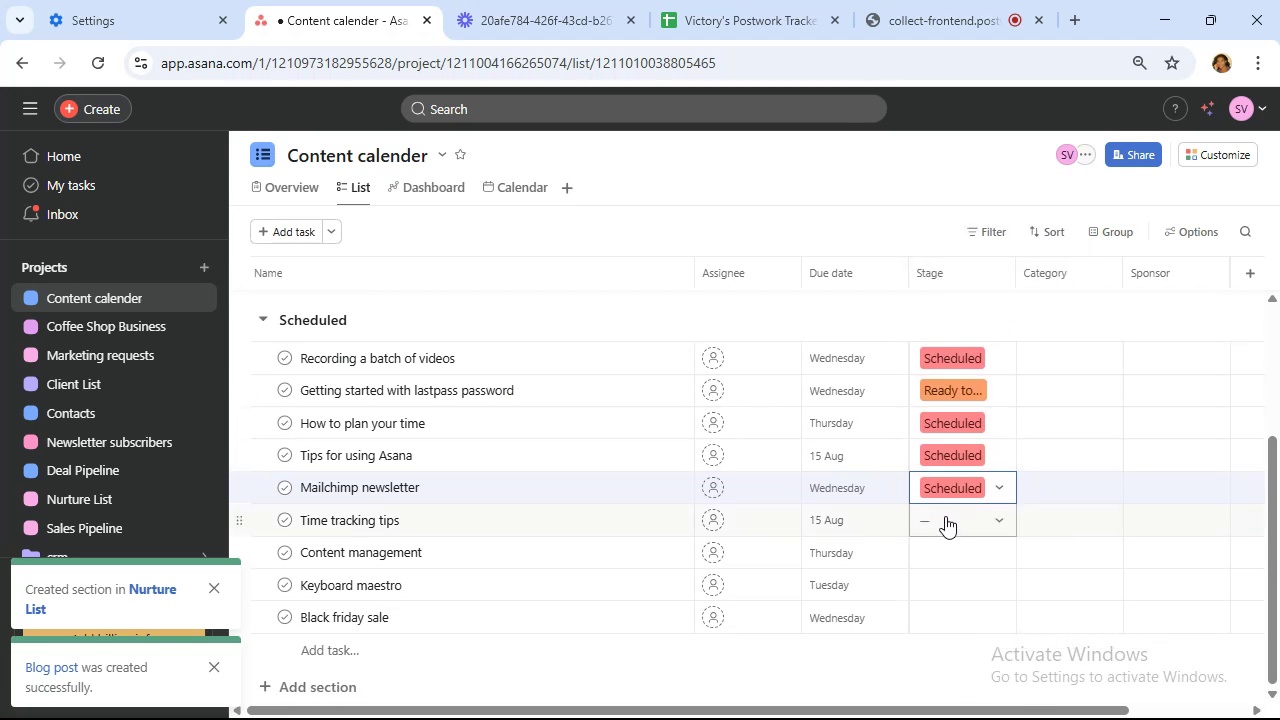 
left_click([945, 516])
 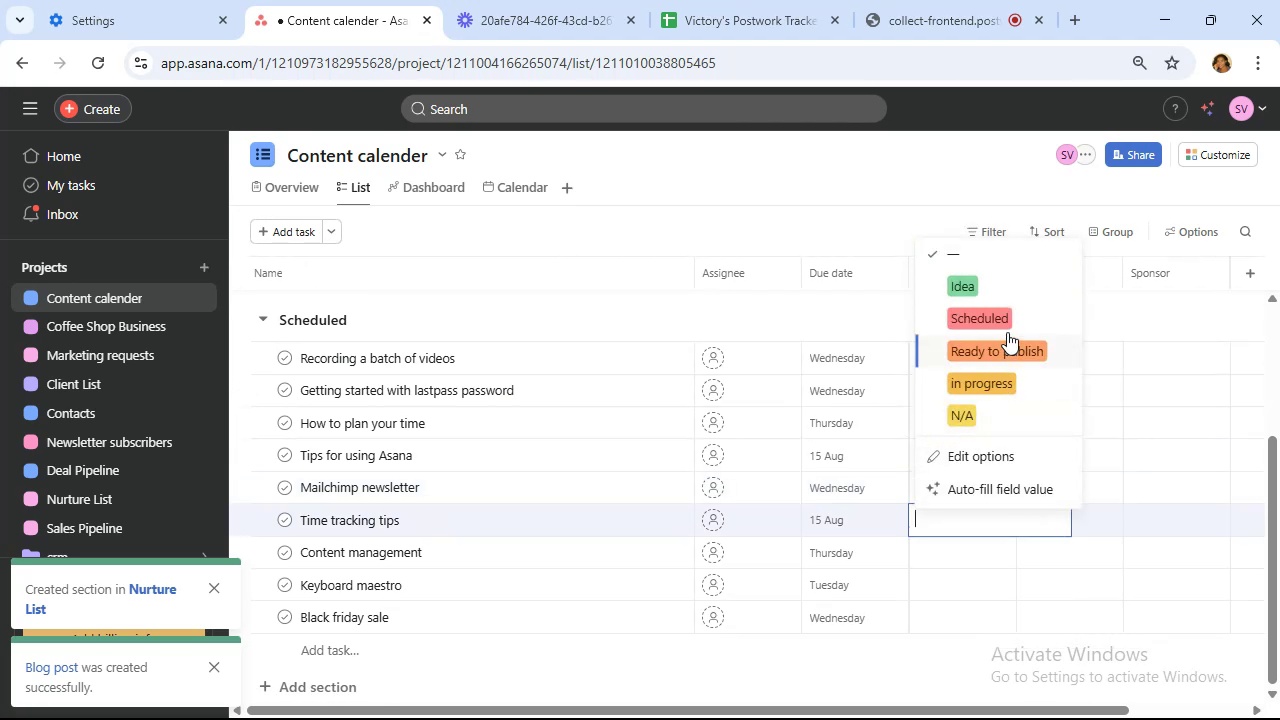 
left_click([1010, 312])
 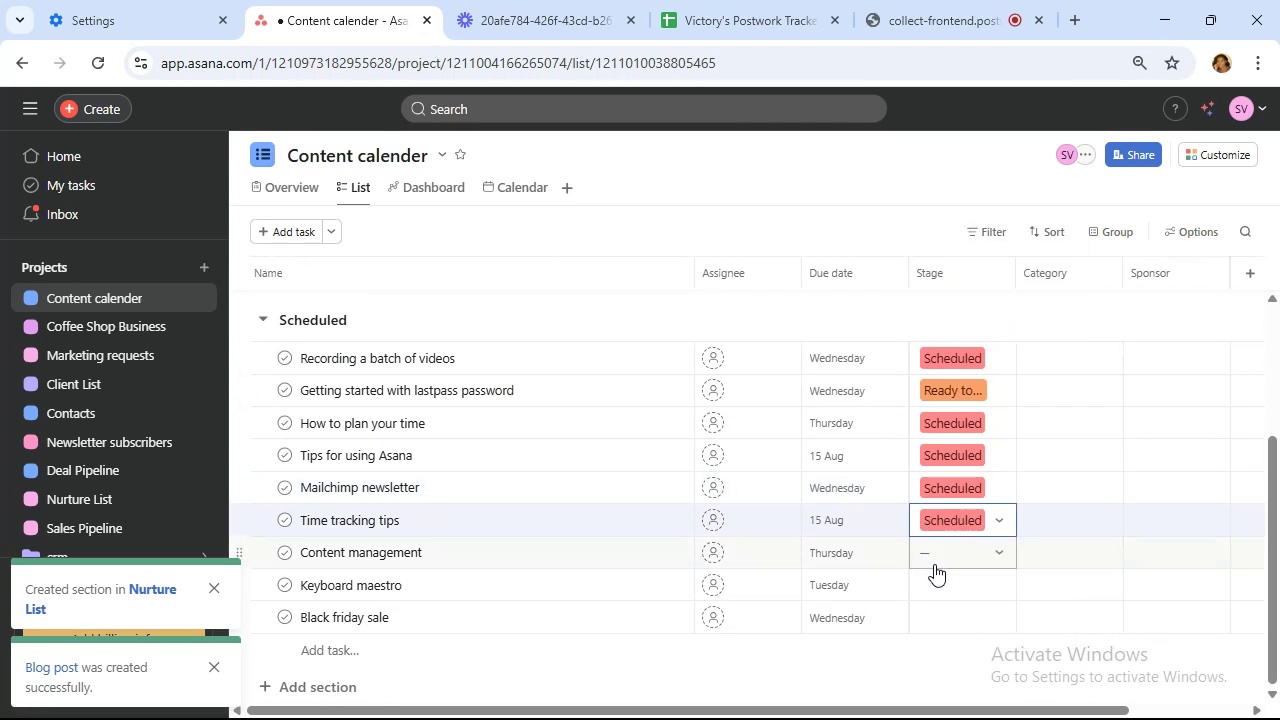 
left_click([934, 564])
 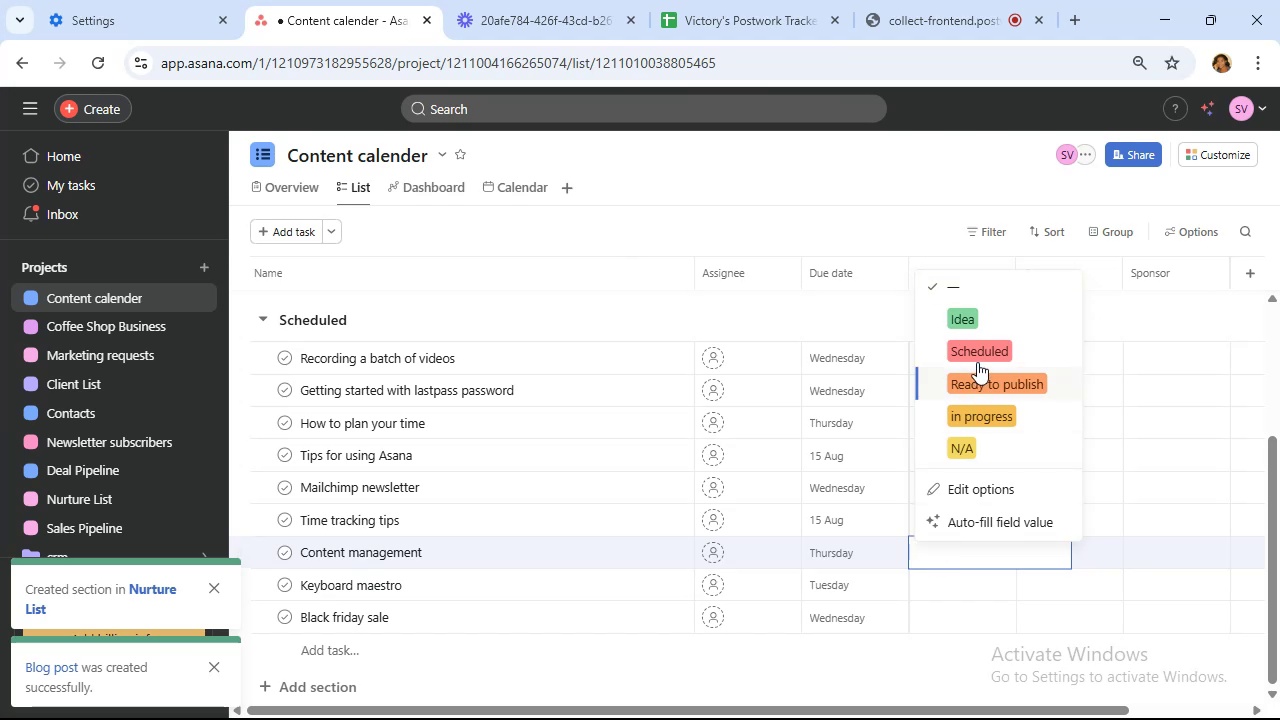 
left_click([979, 353])
 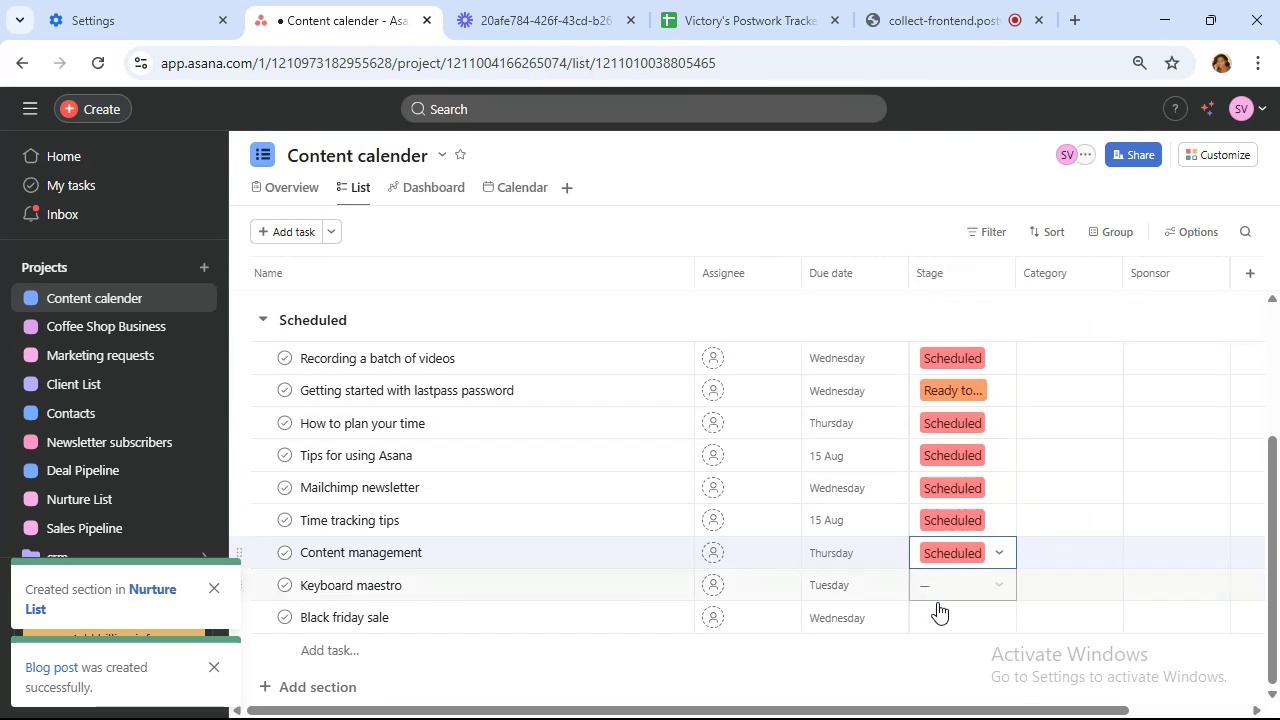 
mouse_move([1017, 581])
 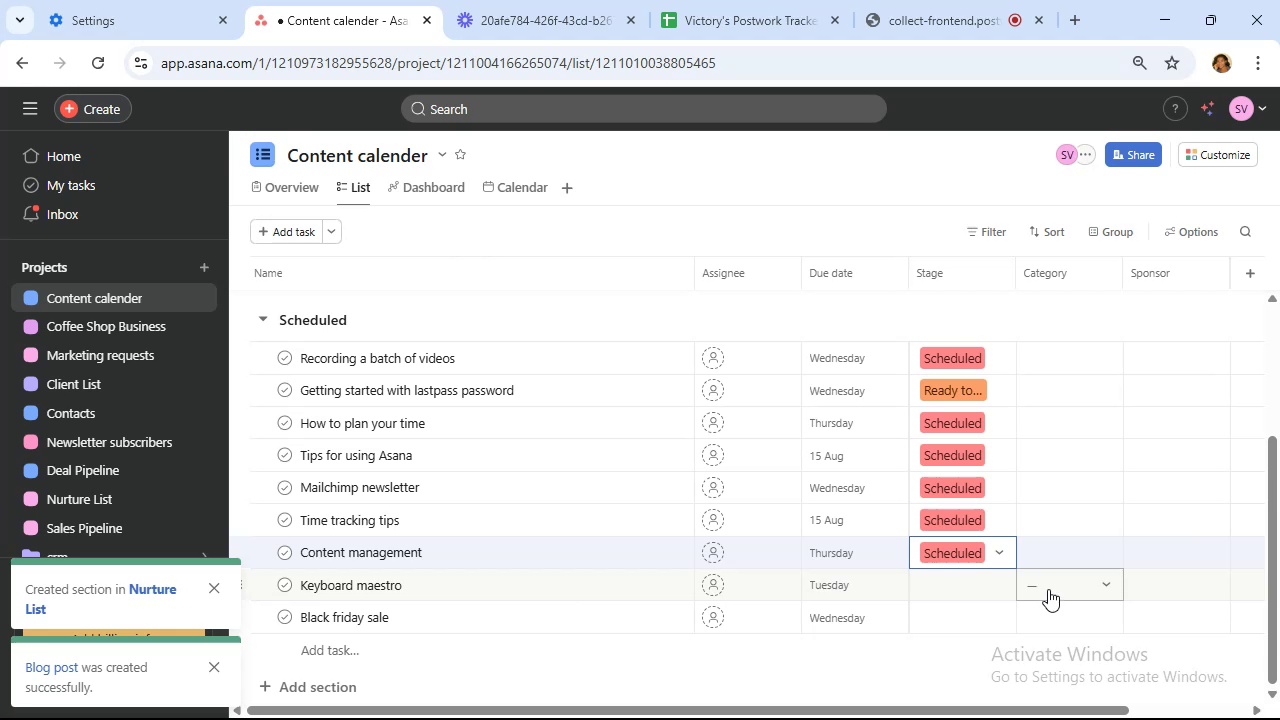 
wait(21.52)
 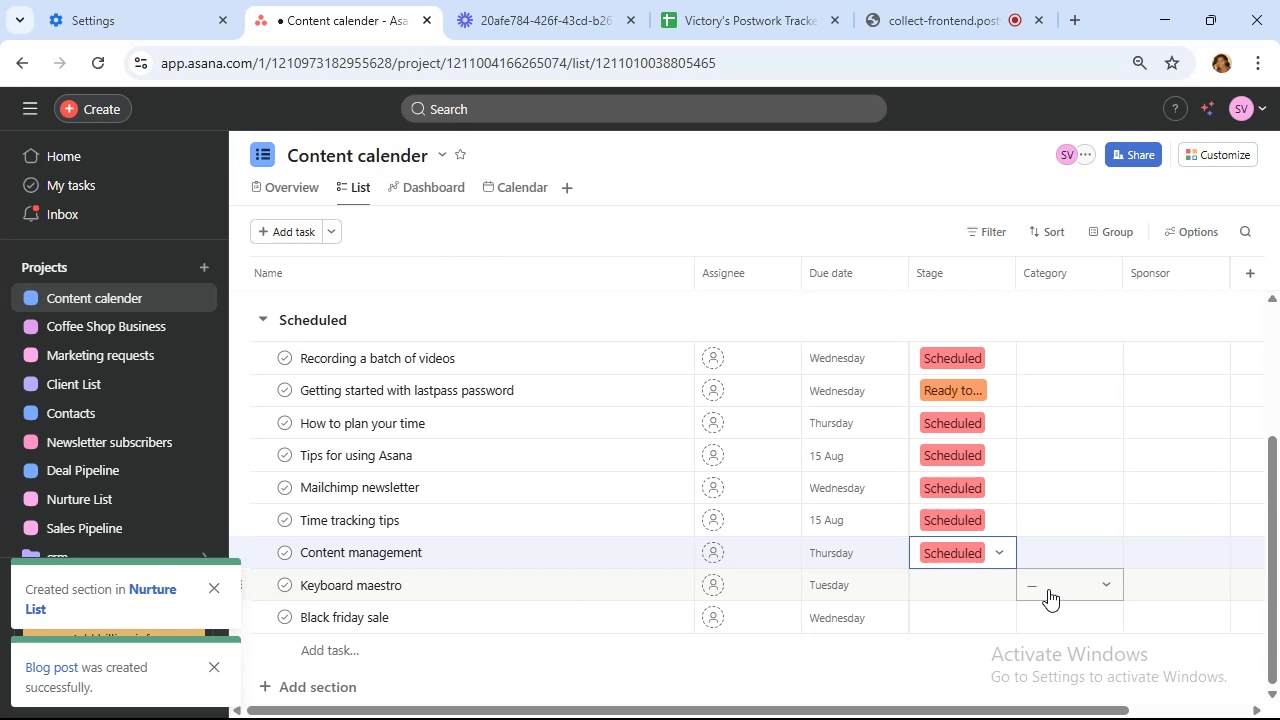 
left_click([978, 580])
 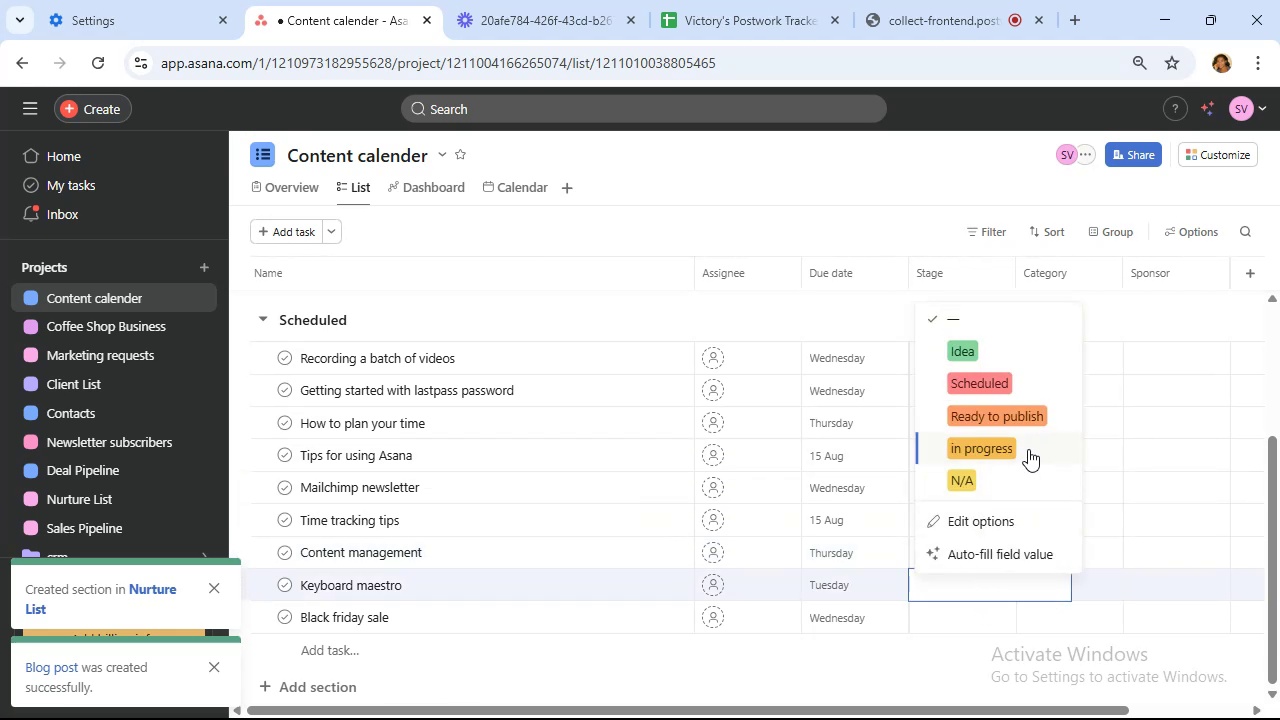 
left_click([1028, 449])
 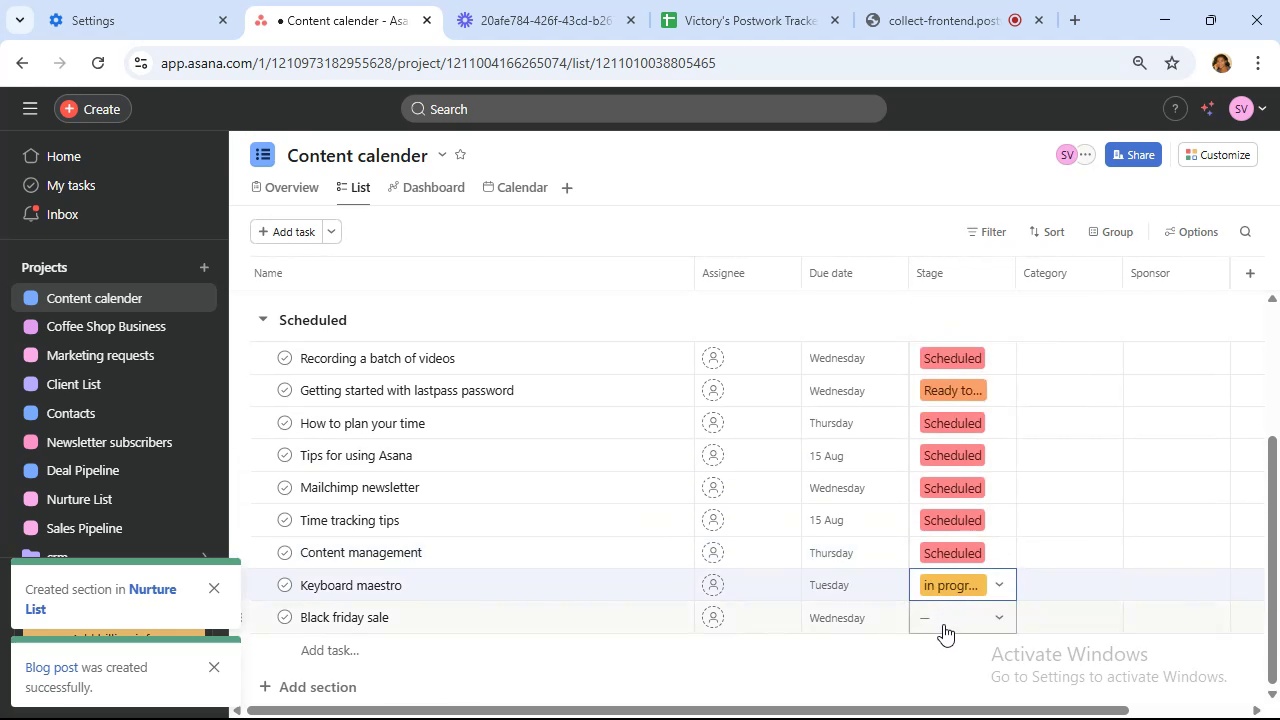 
left_click([943, 624])
 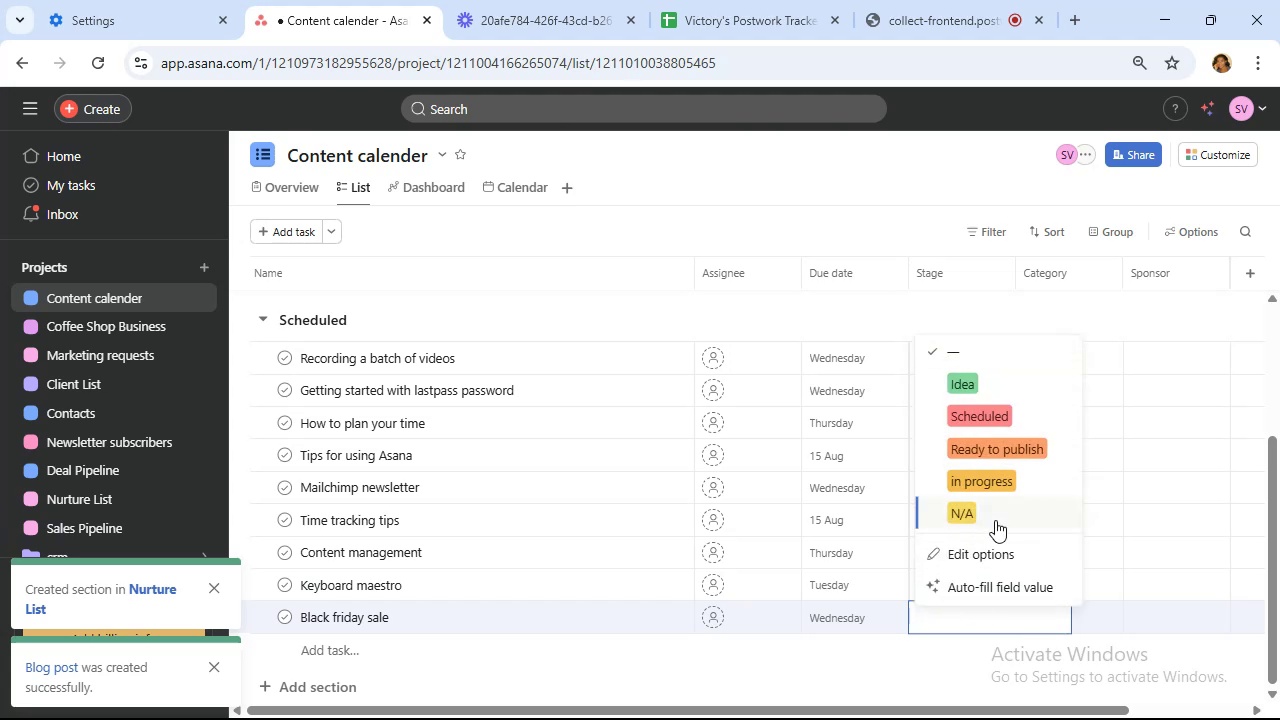 
left_click([995, 518])
 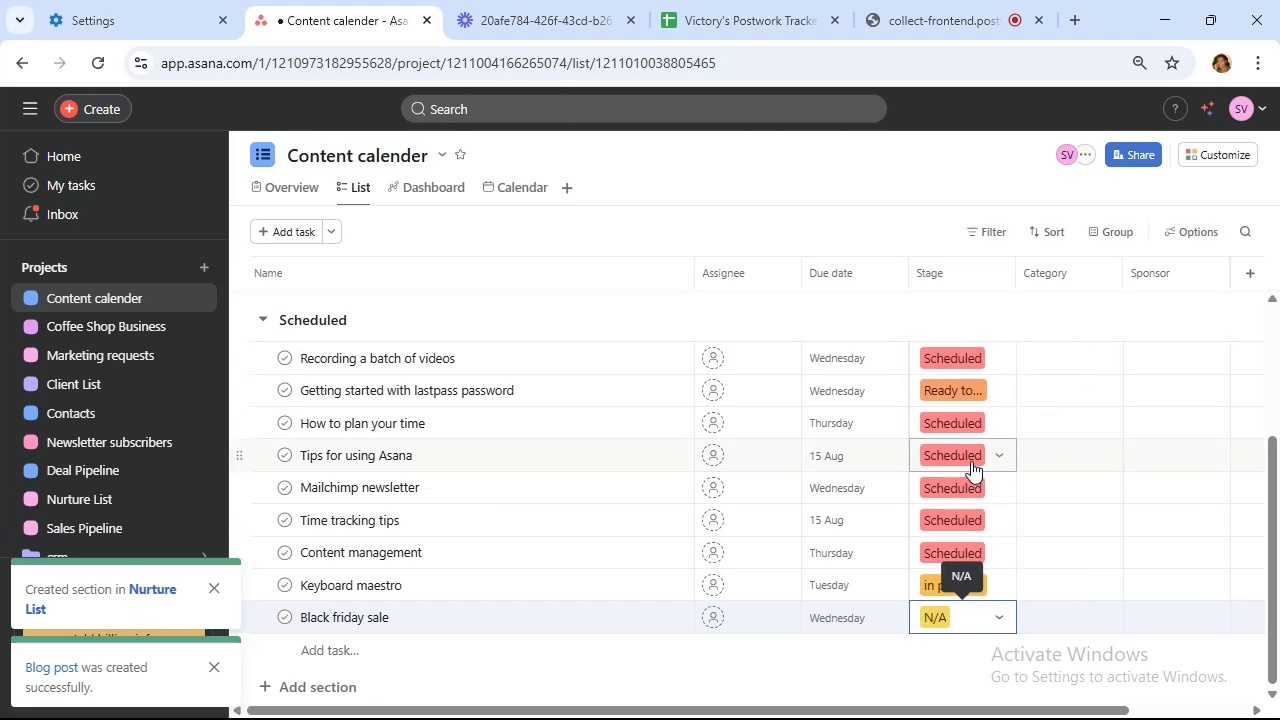 
scroll: coordinate [970, 460], scroll_direction: up, amount: 4.0
 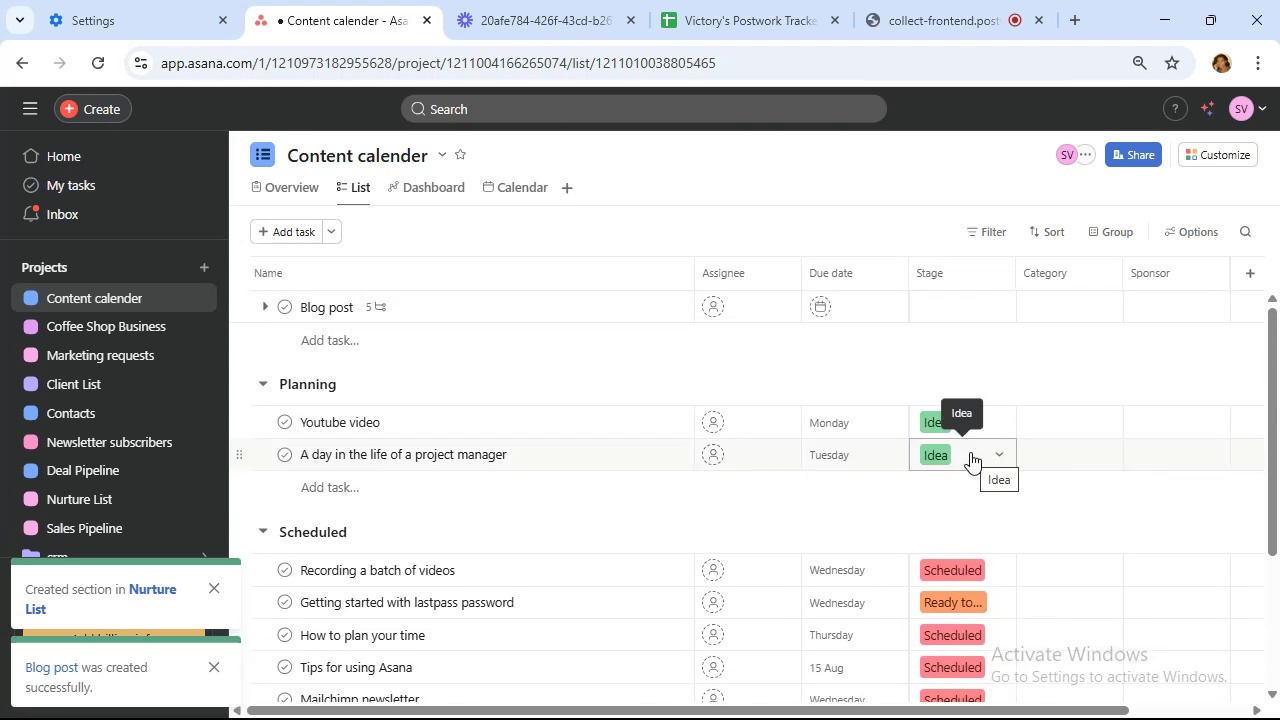 
mouse_move([992, 431])
 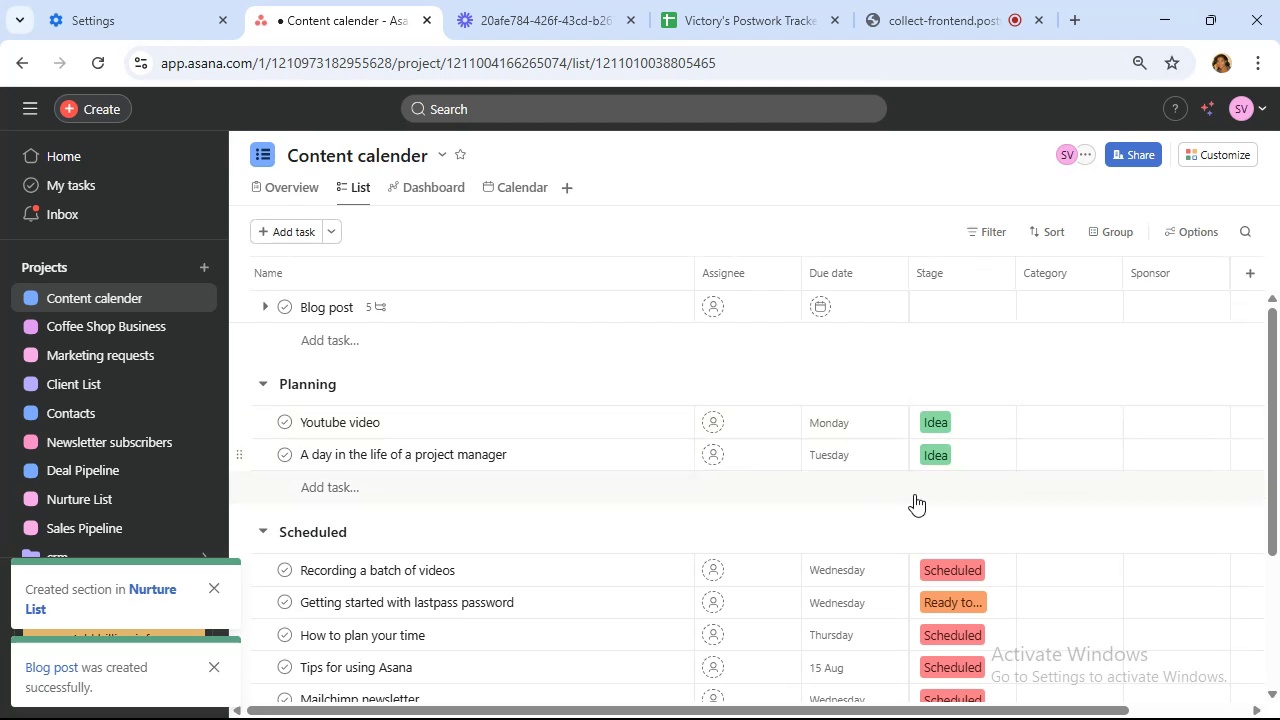 
mouse_move([978, 287])
 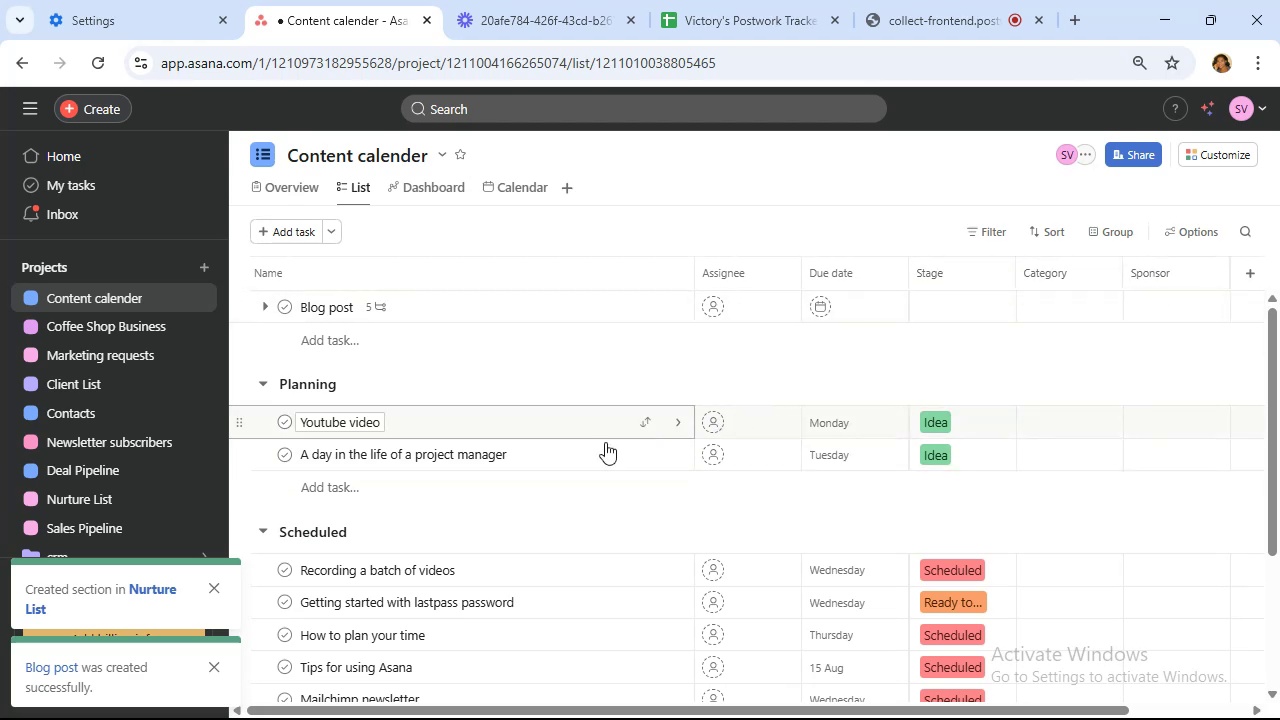 
left_click([507, 424])
 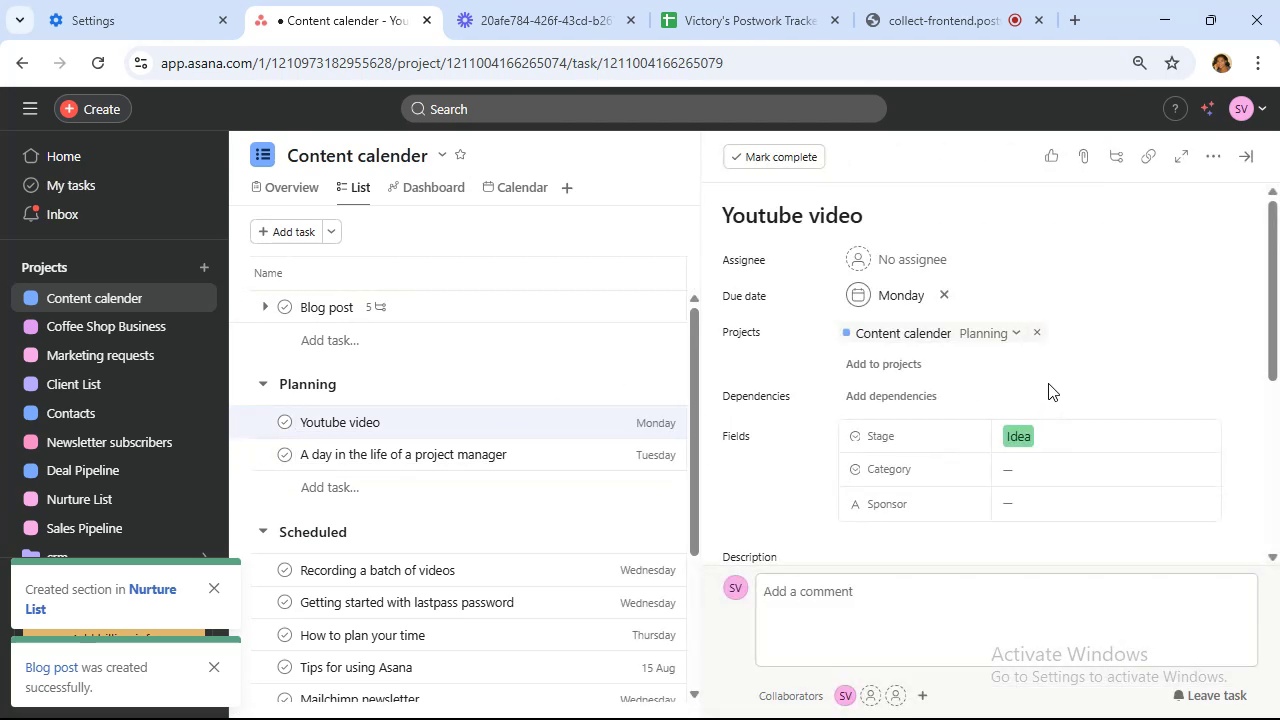 
scroll: coordinate [1052, 370], scroll_direction: down, amount: 6.0
 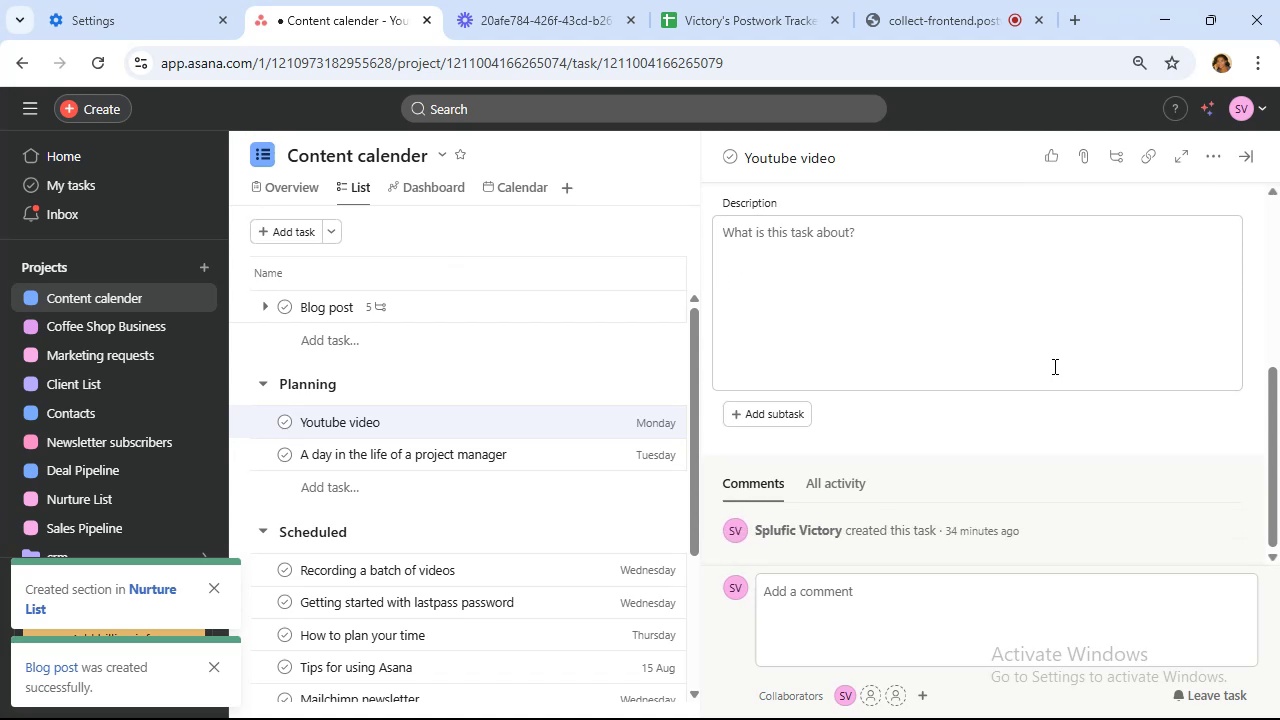 
scroll: coordinate [1053, 366], scroll_direction: up, amount: 6.0
 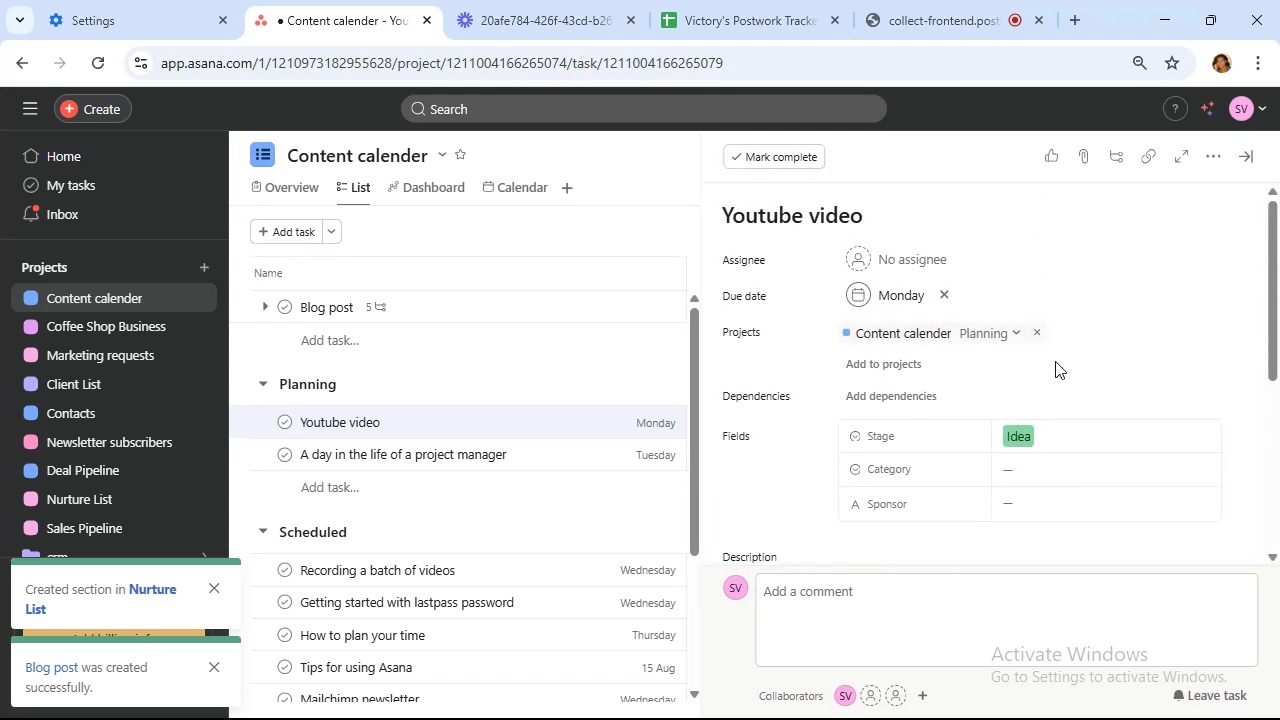 
scroll: coordinate [1057, 352], scroll_direction: down, amount: 4.0
 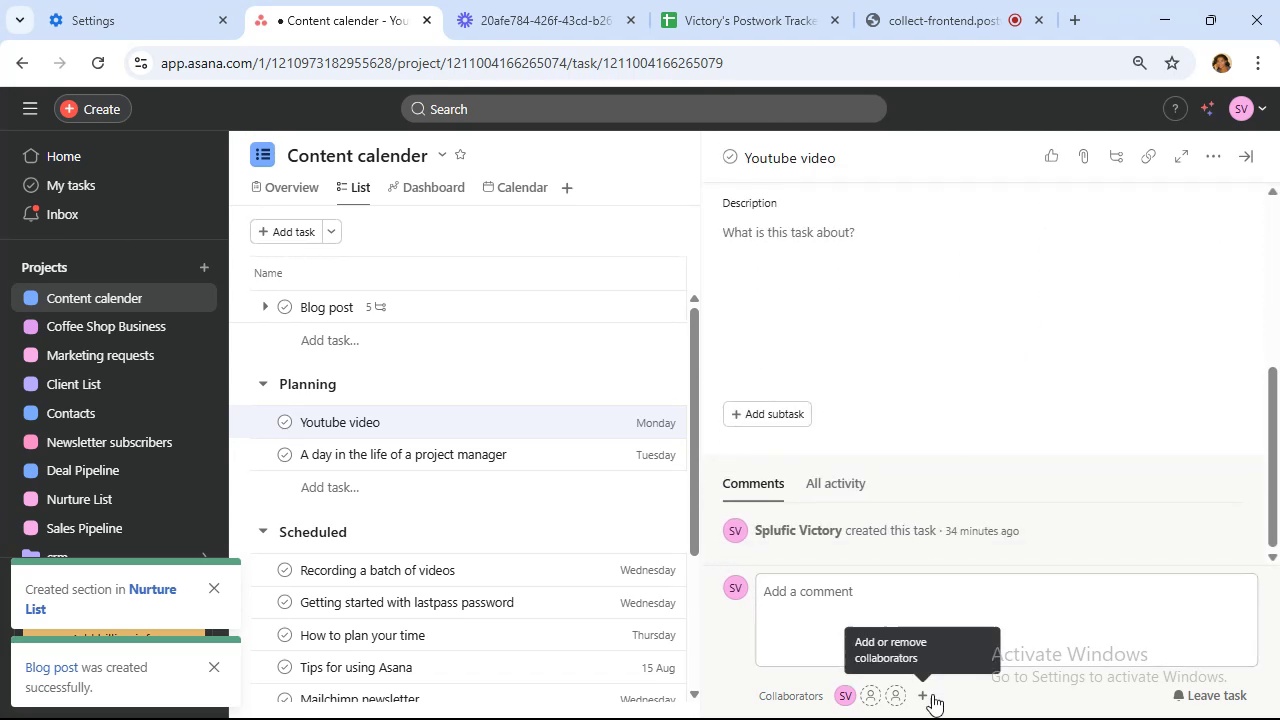 
left_click([926, 694])
 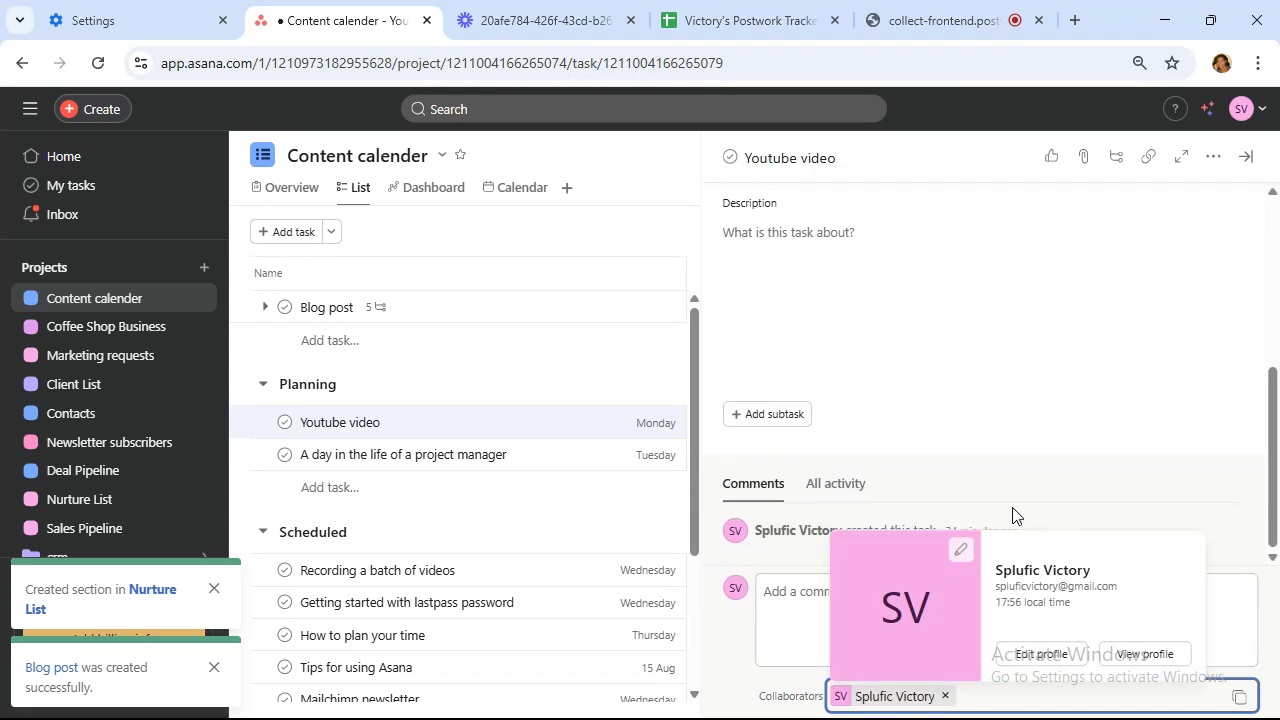 
left_click([1073, 250])
 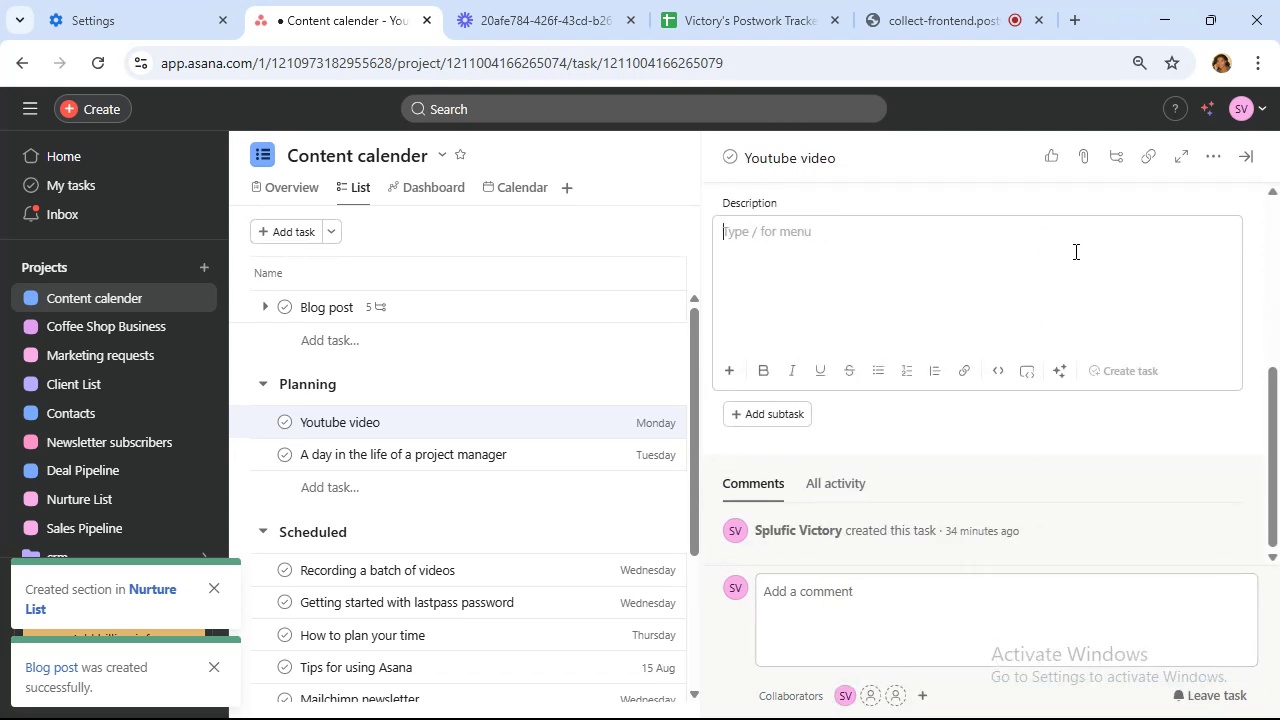 
scroll: coordinate [1074, 251], scroll_direction: down, amount: 7.0
 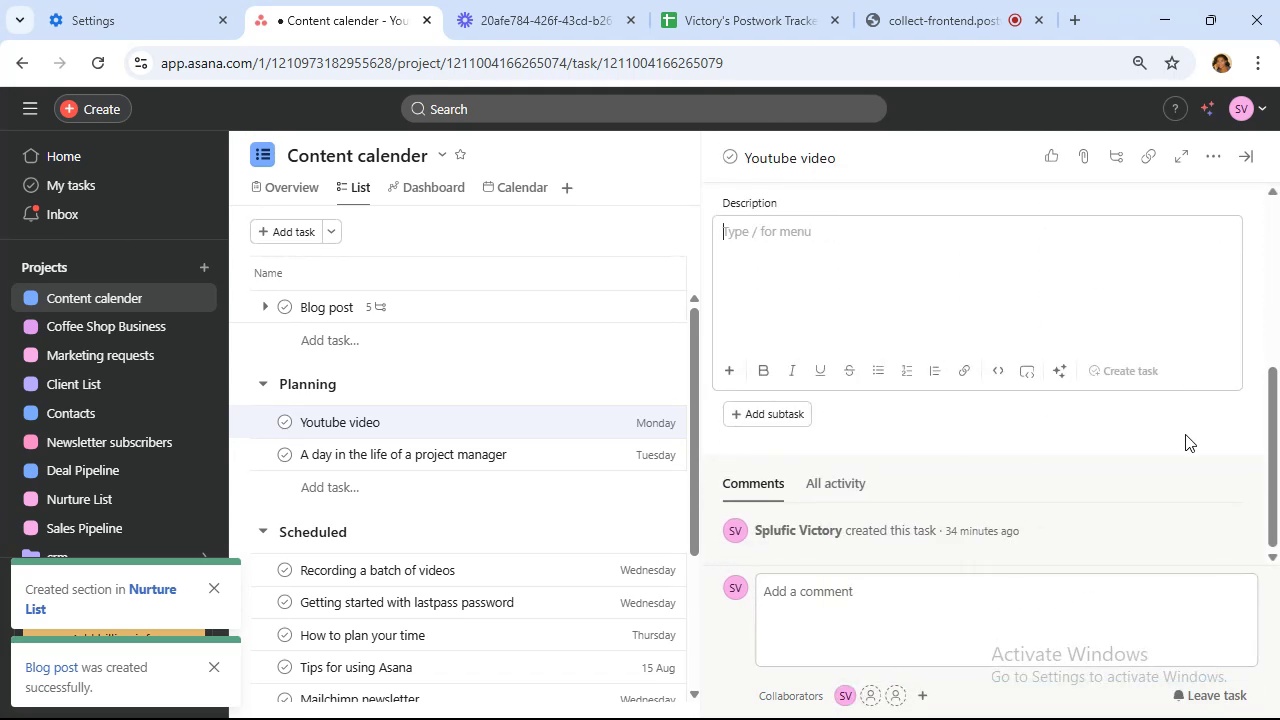 
left_click([1185, 436])
 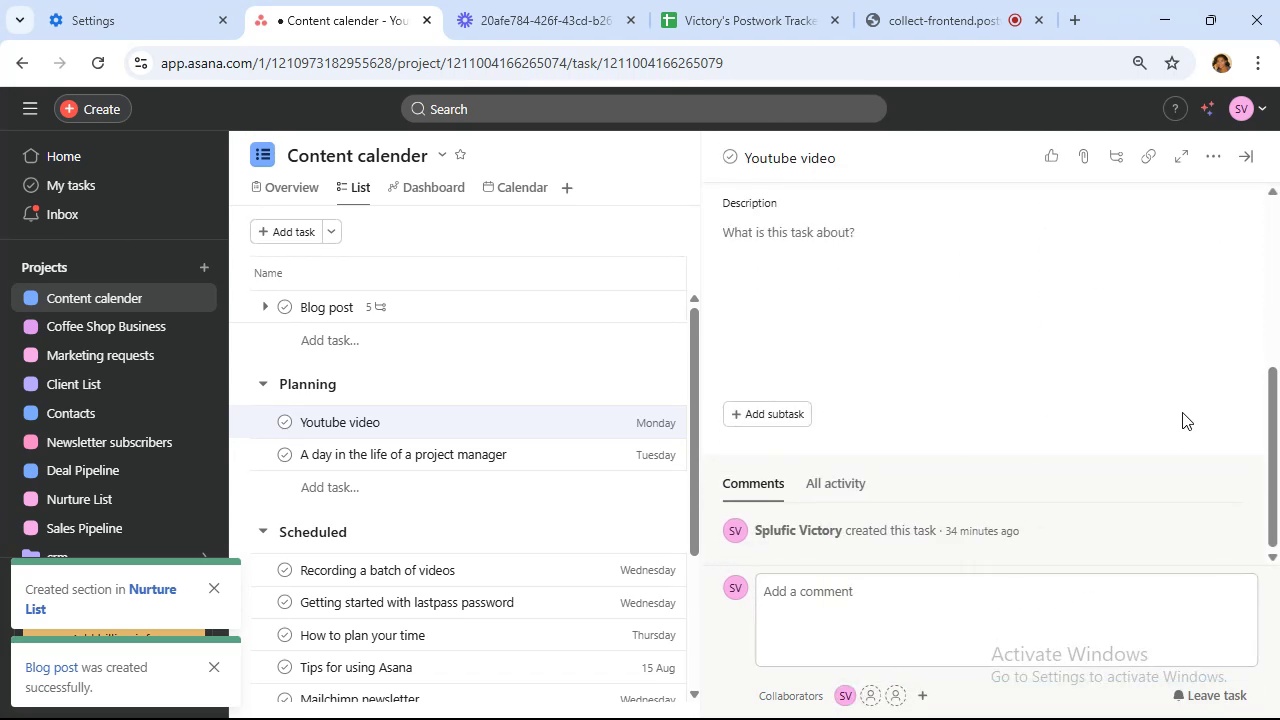 
scroll: coordinate [1153, 377], scroll_direction: up, amount: 3.0
 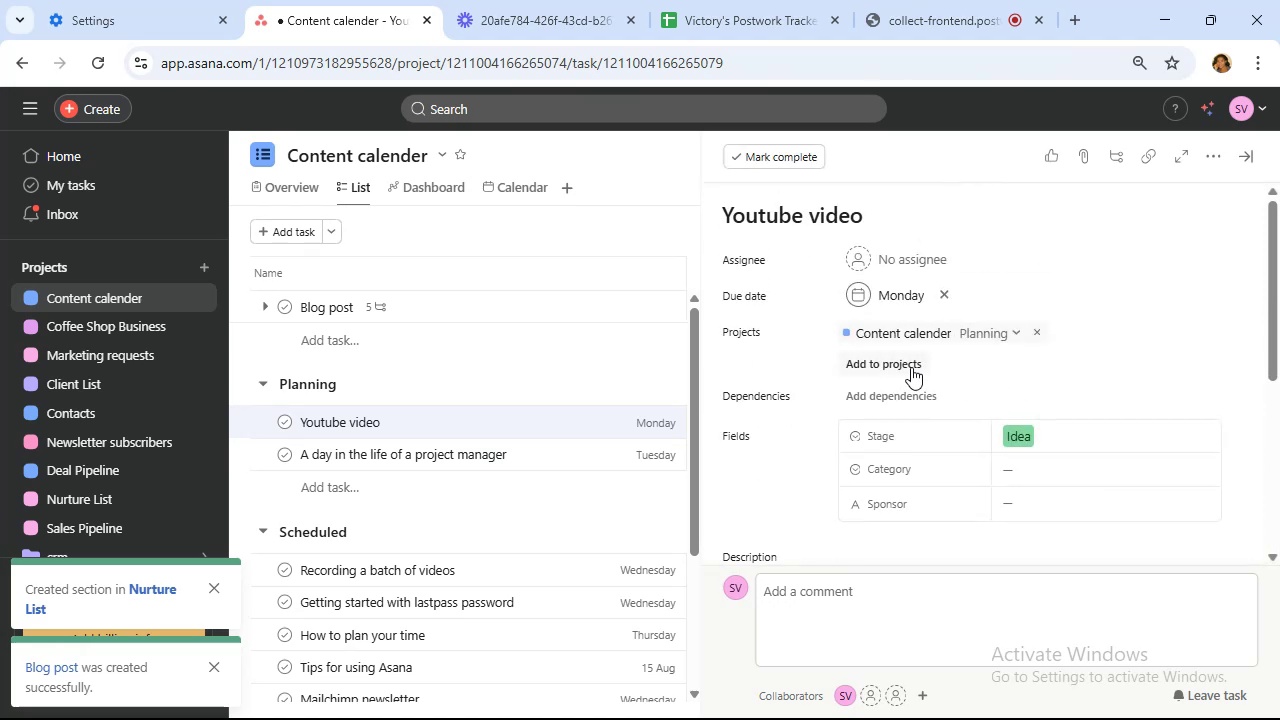 
wait(6.74)
 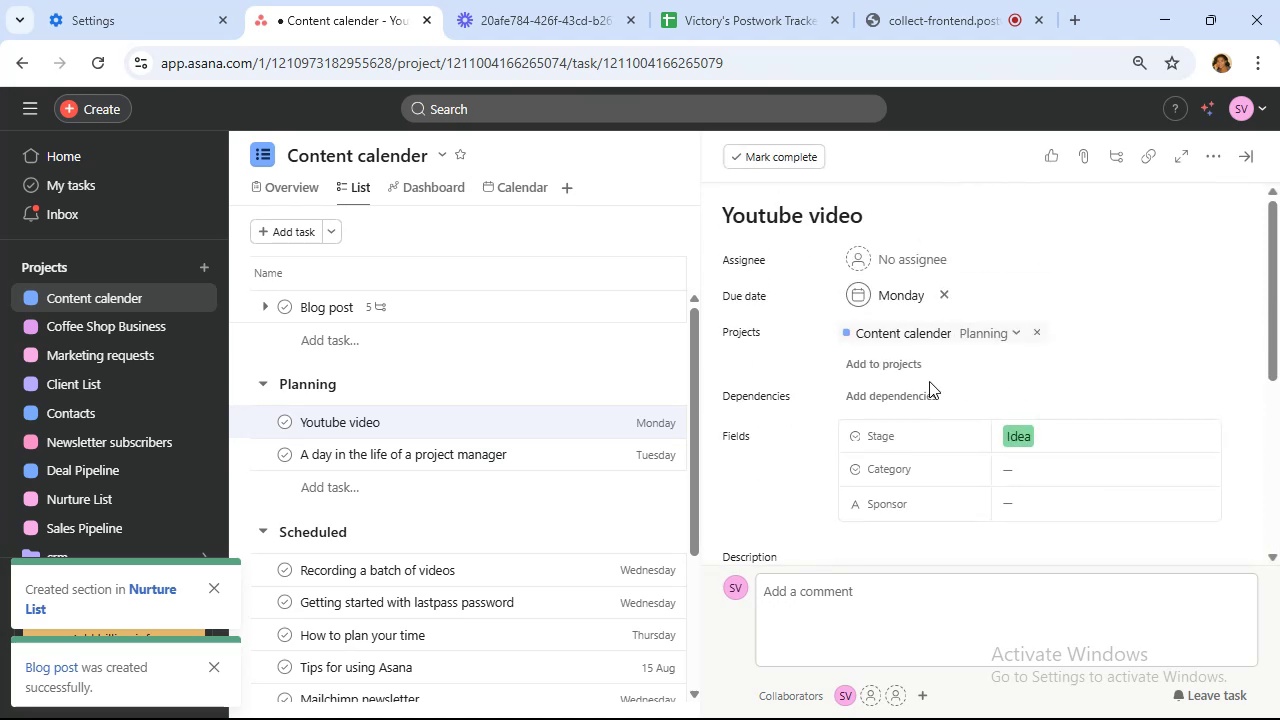 
left_click([1213, 162])
 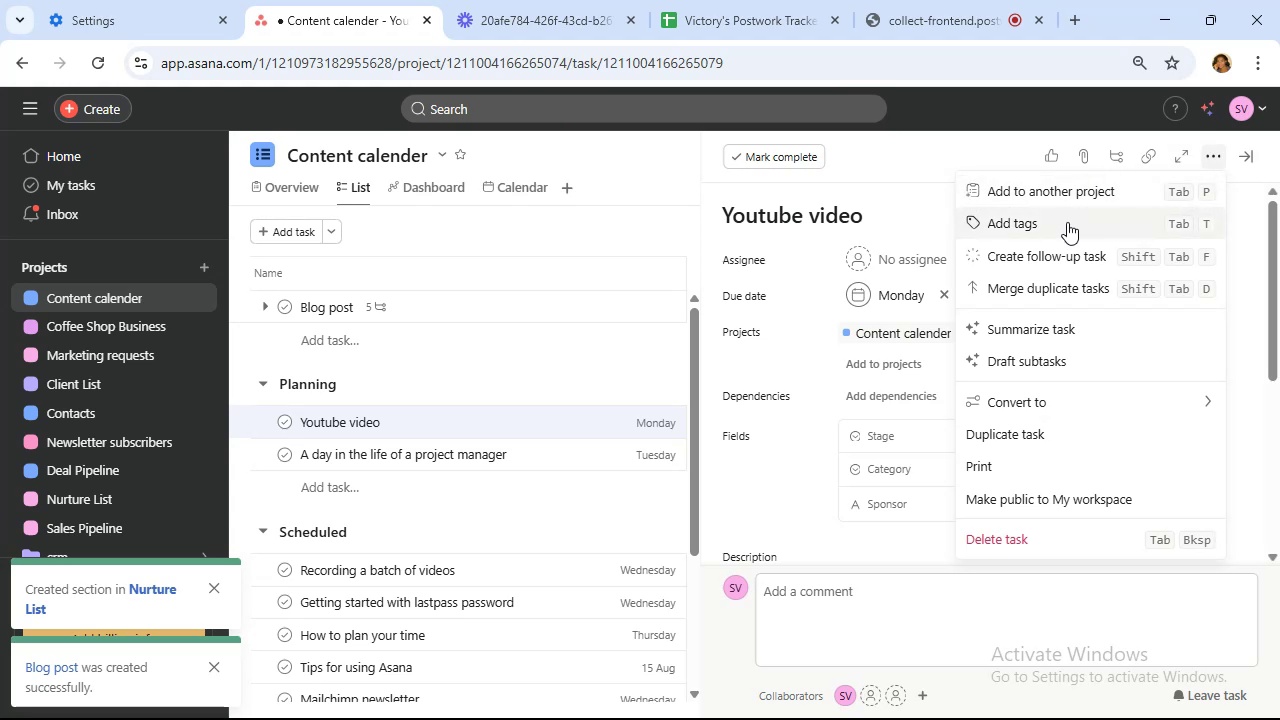 
left_click([1067, 222])
 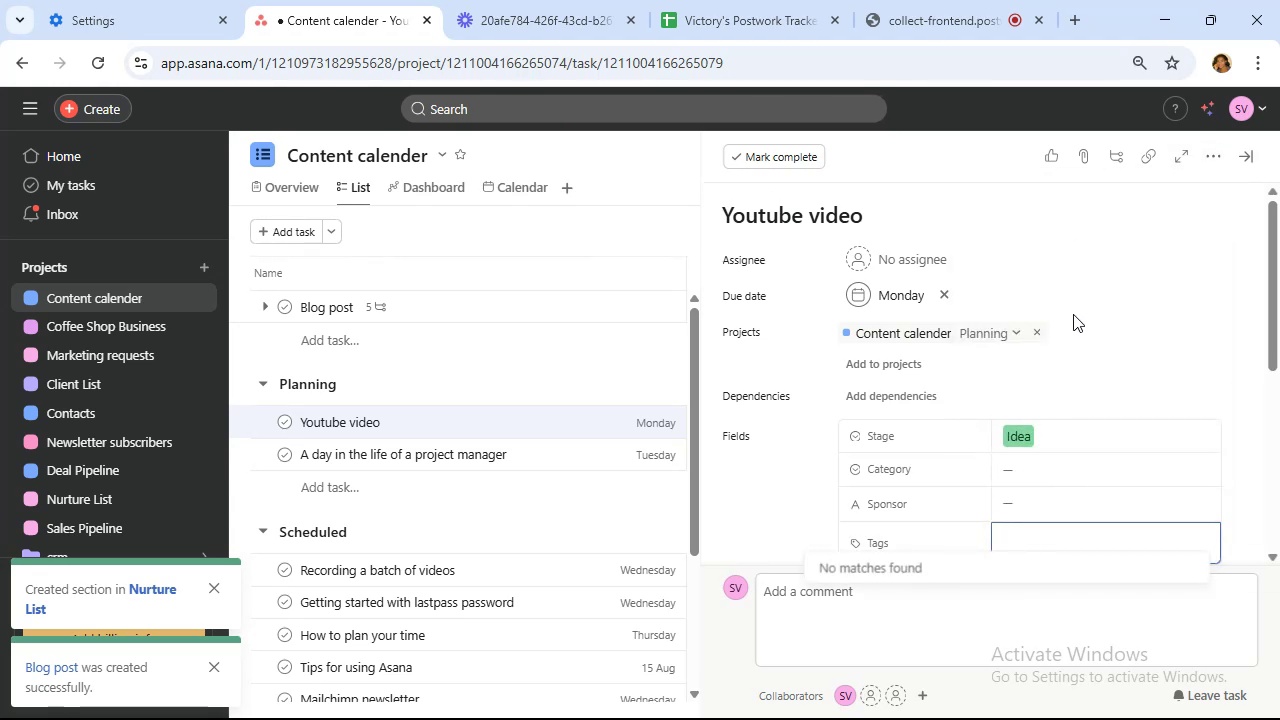 
scroll: coordinate [1073, 314], scroll_direction: down, amount: 1.0
 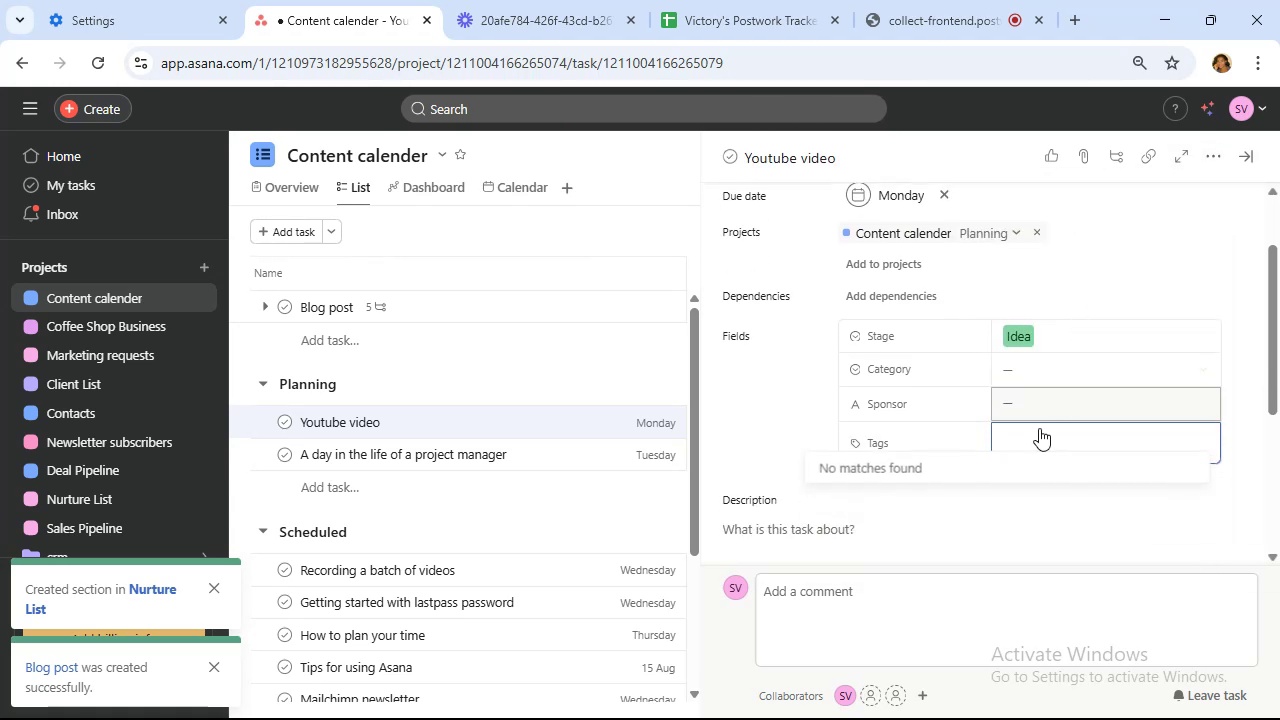 
type(video)
 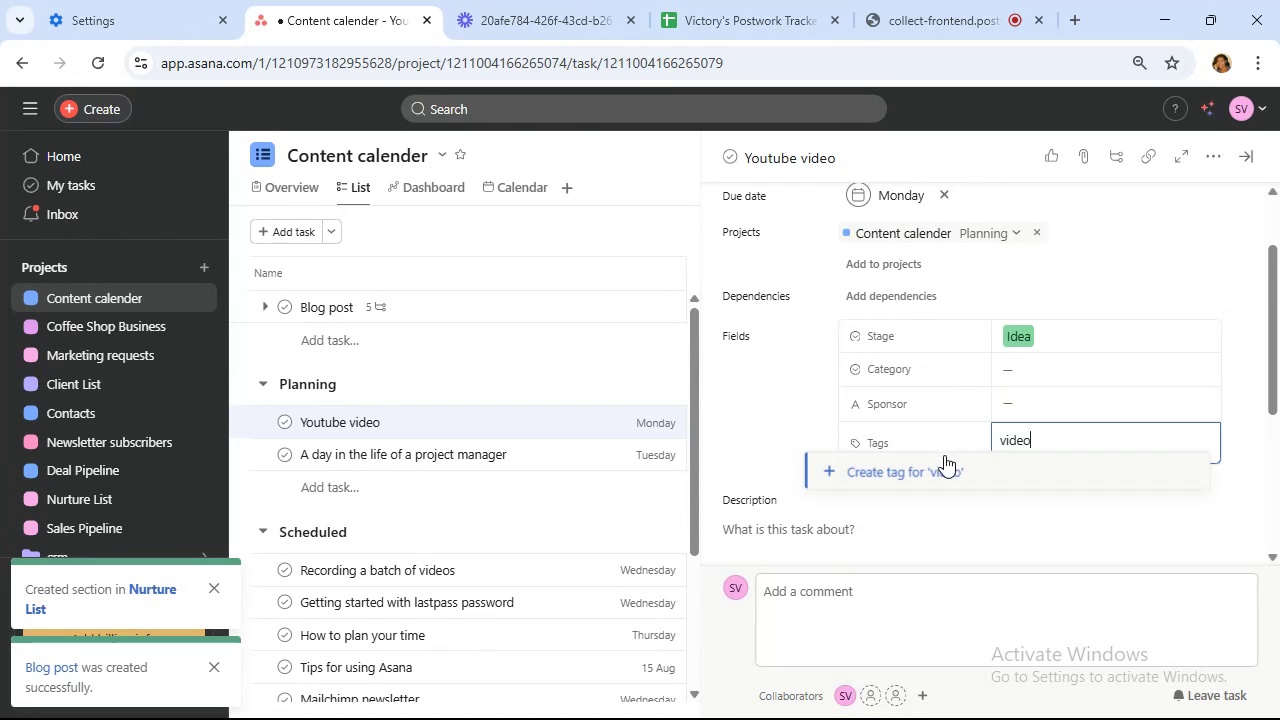 
left_click([944, 471])
 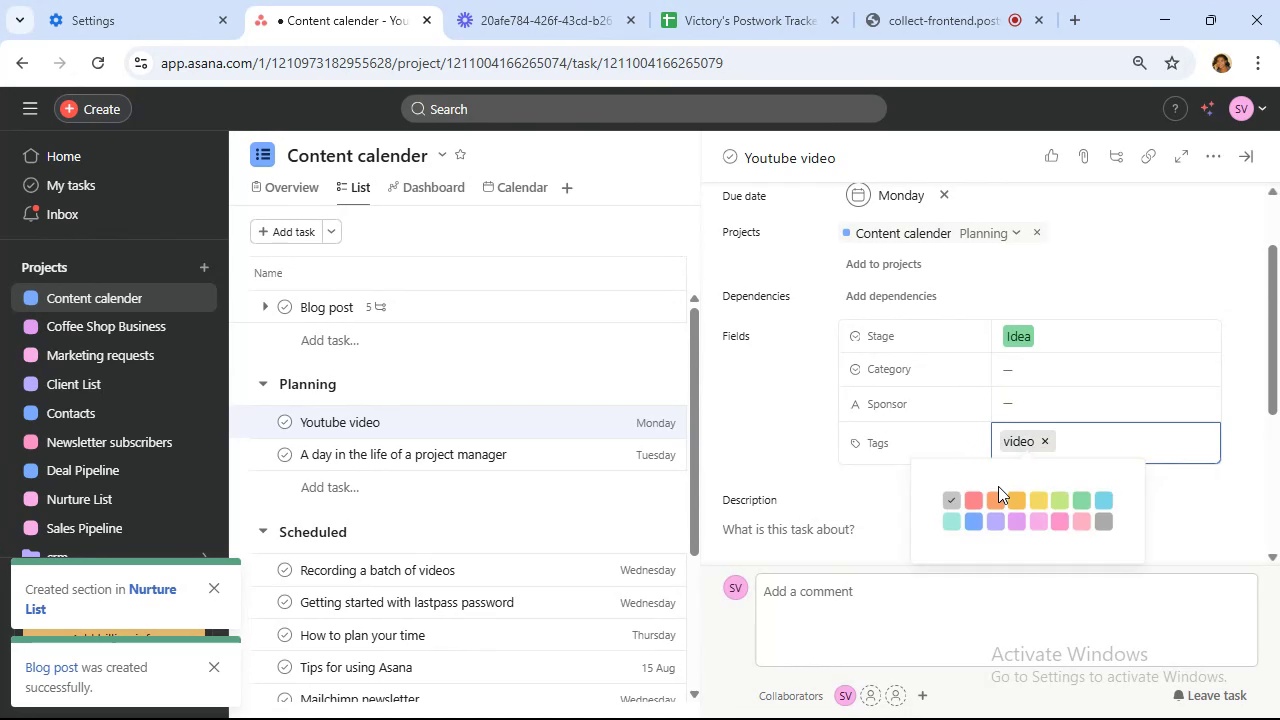 
left_click([998, 496])
 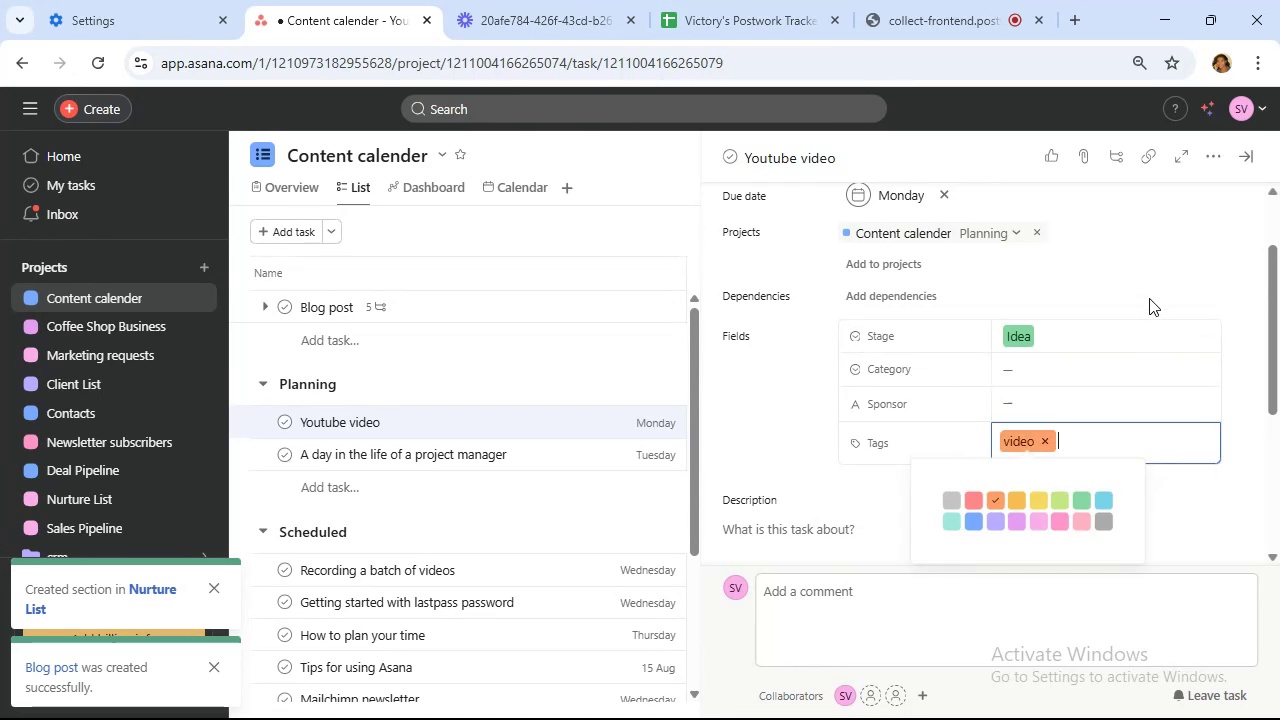 
left_click([1148, 279])
 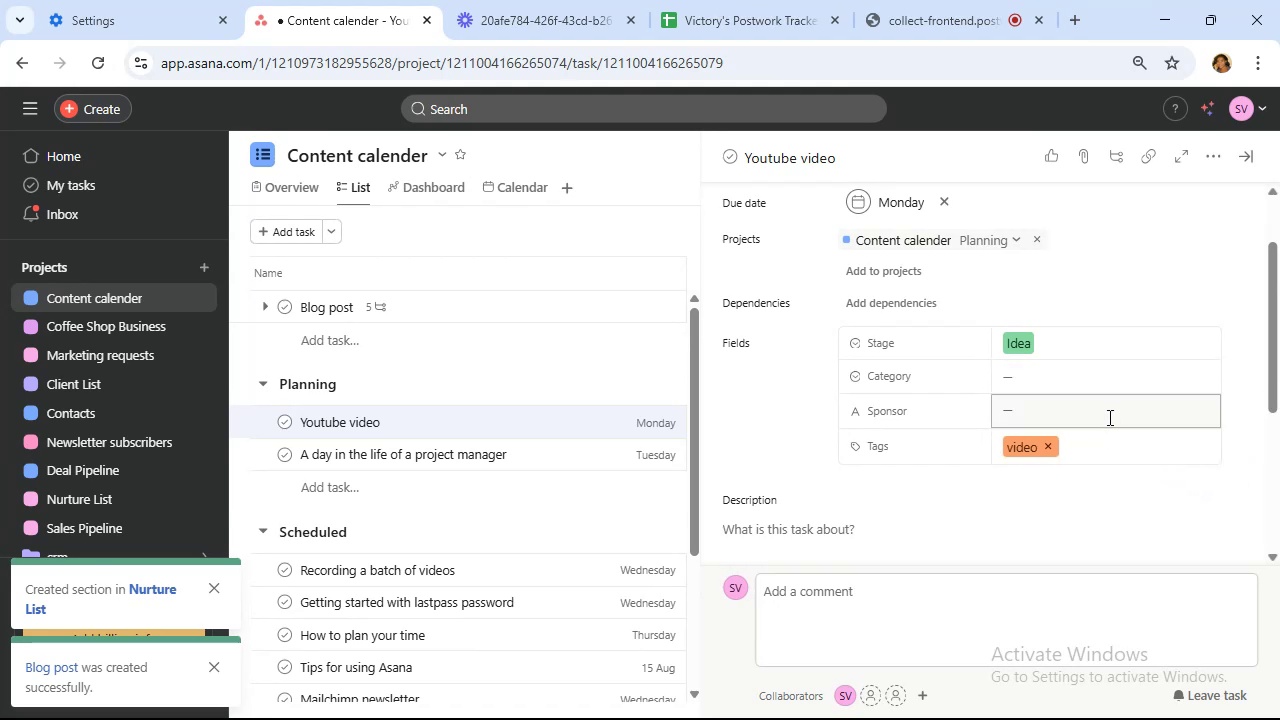 
wait(18.0)
 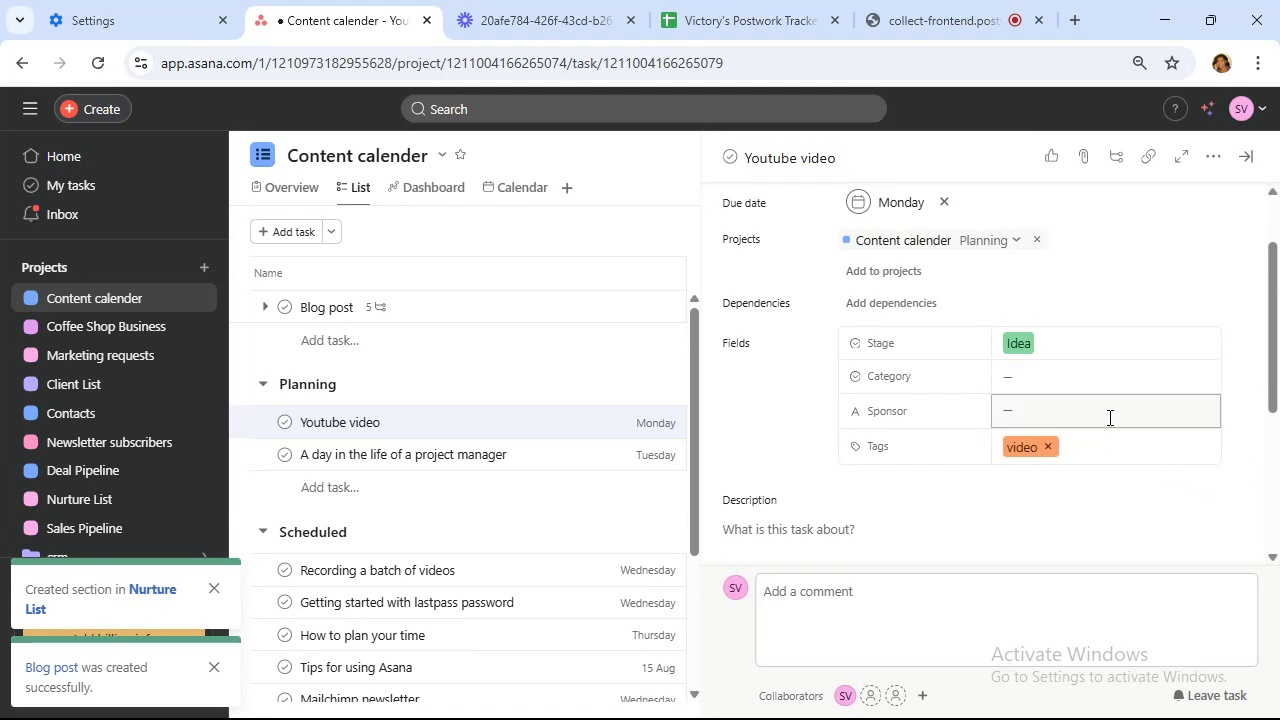 
left_click([1118, 448])
 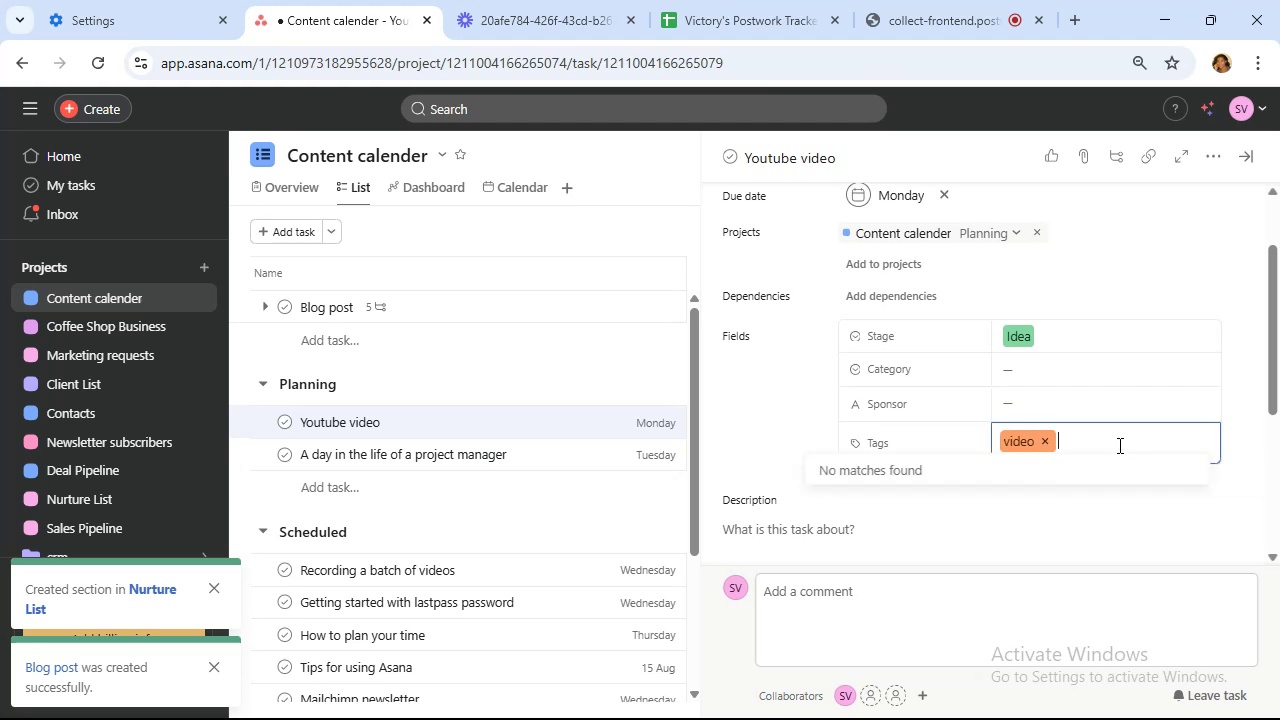 
type( content)
 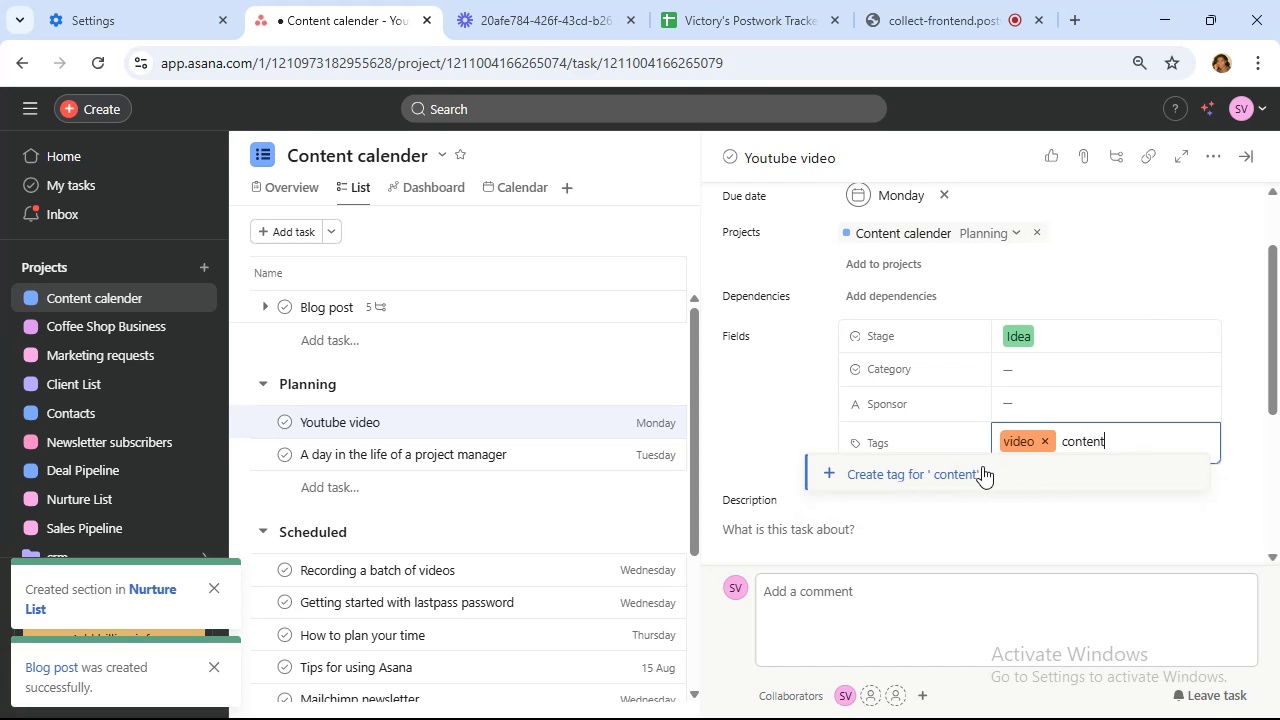 
left_click([981, 471])
 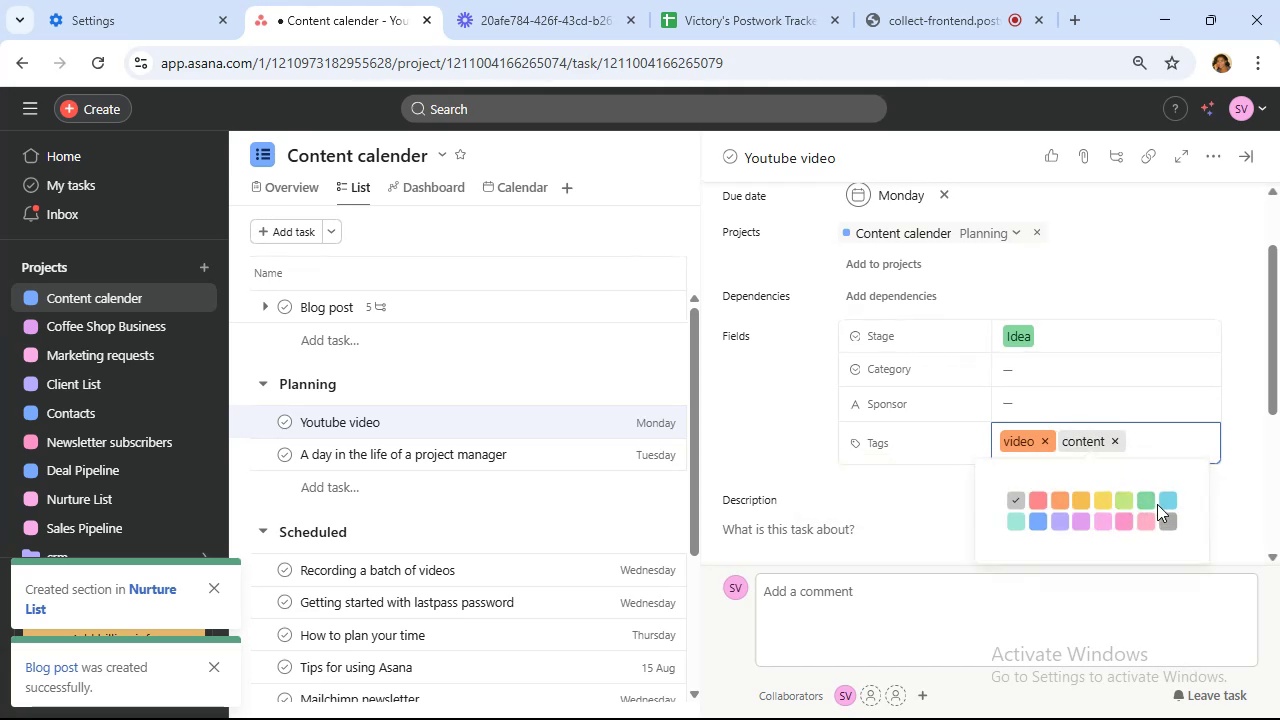 
left_click([1153, 502])
 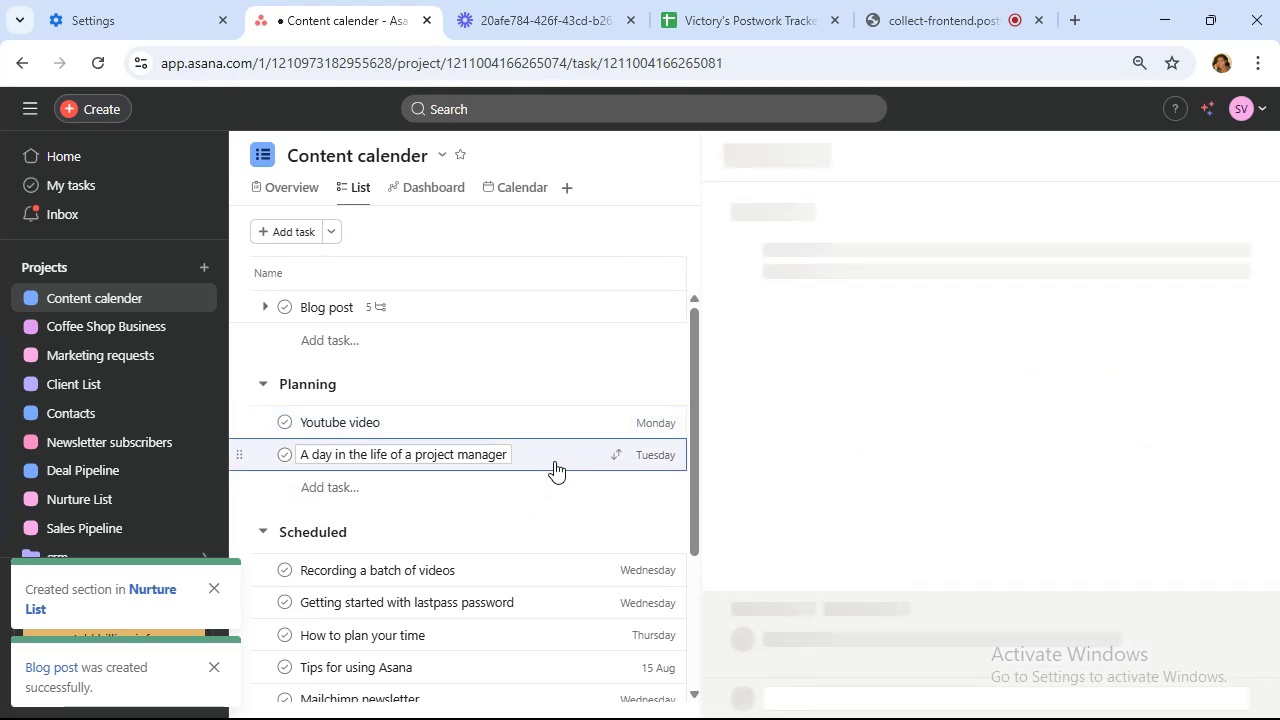 
scroll: coordinate [947, 449], scroll_direction: down, amount: 3.0
 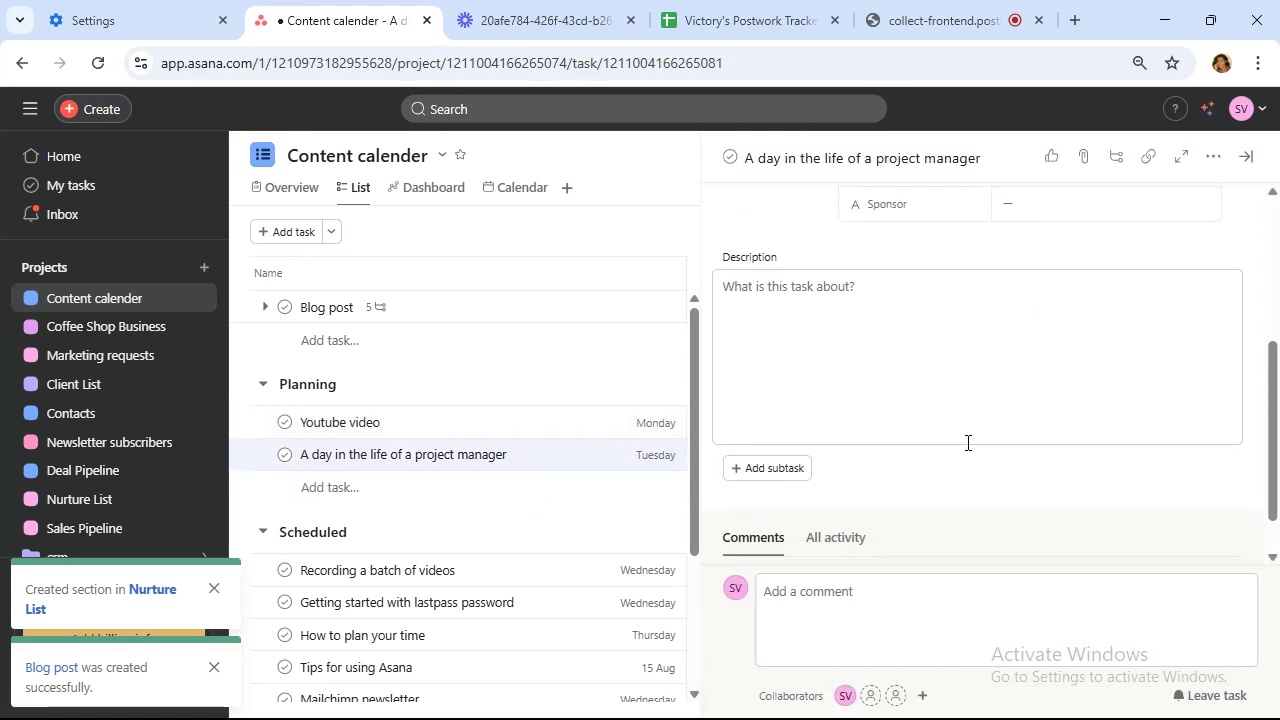 
scroll: coordinate [966, 442], scroll_direction: up, amount: 2.0
 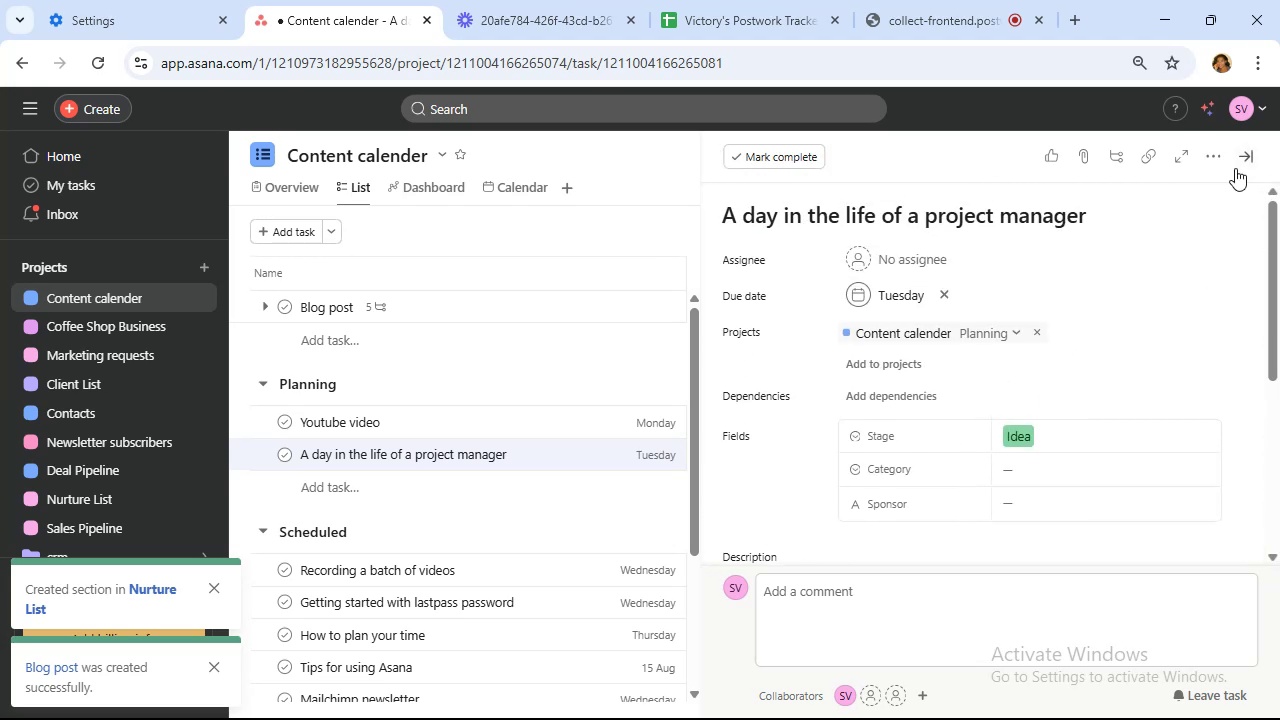 
left_click([1216, 161])
 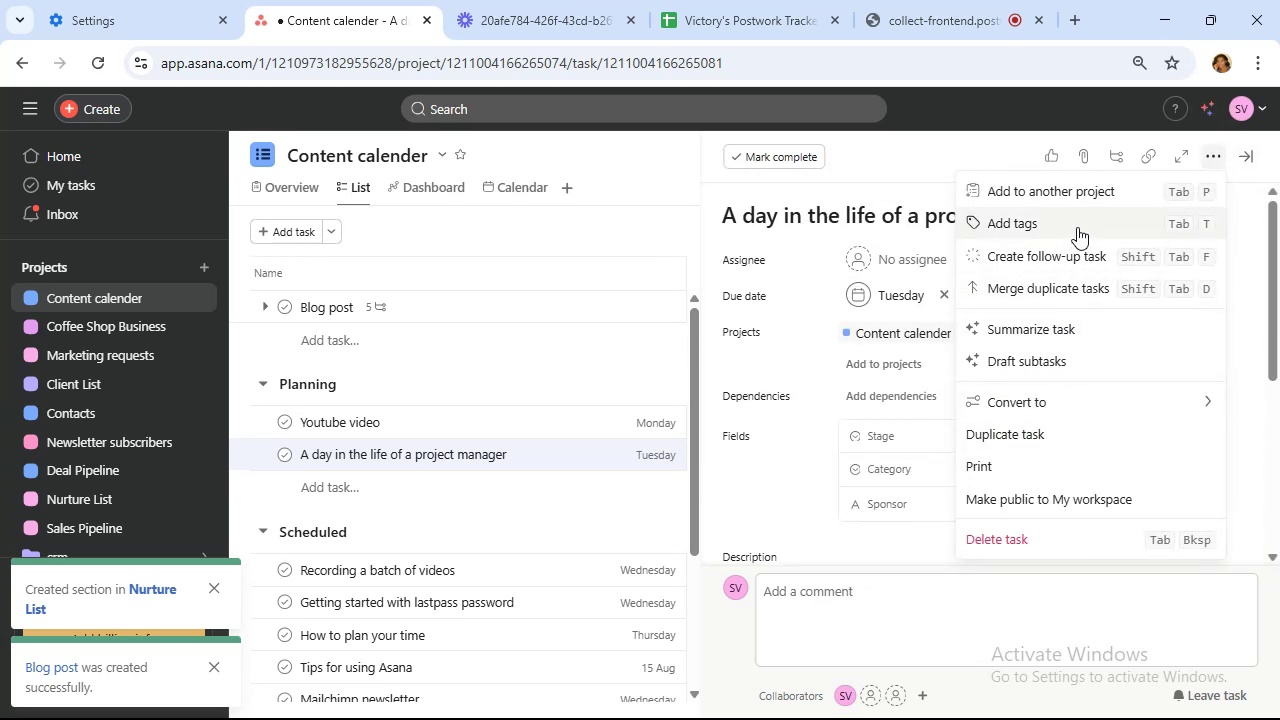 
wait(7.99)
 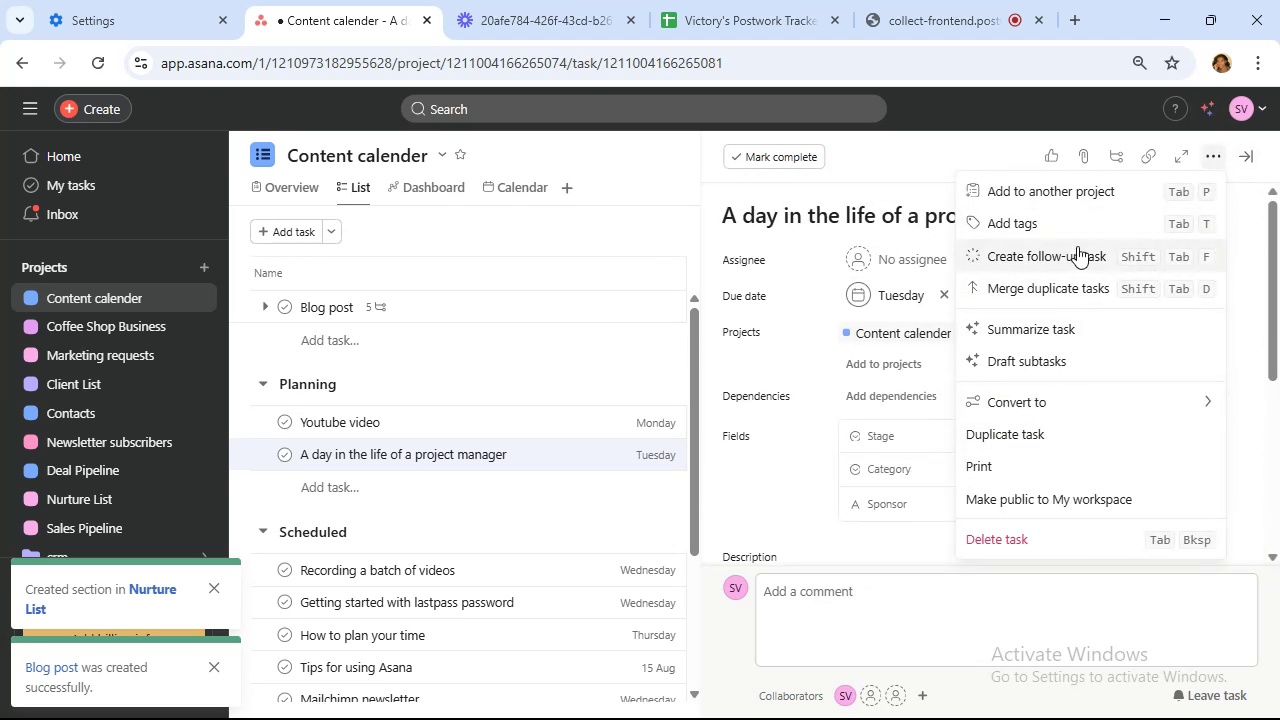 
left_click([1077, 227])
 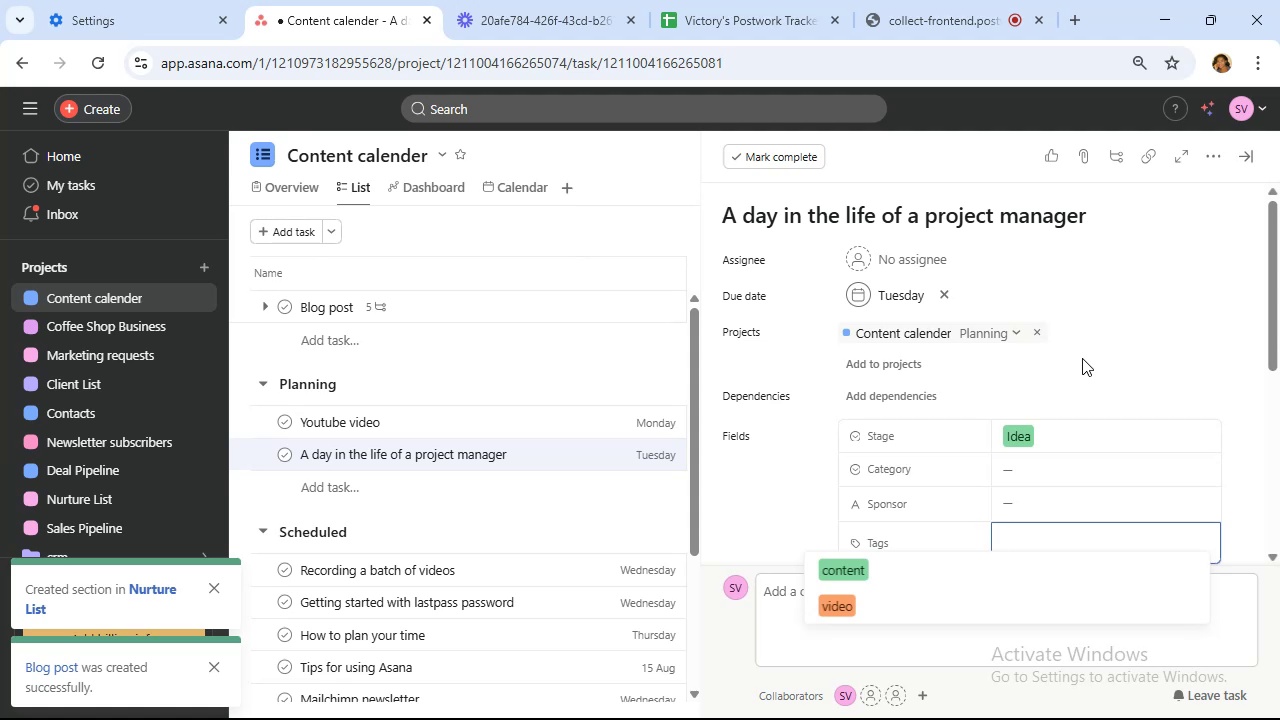 
wait(17.77)
 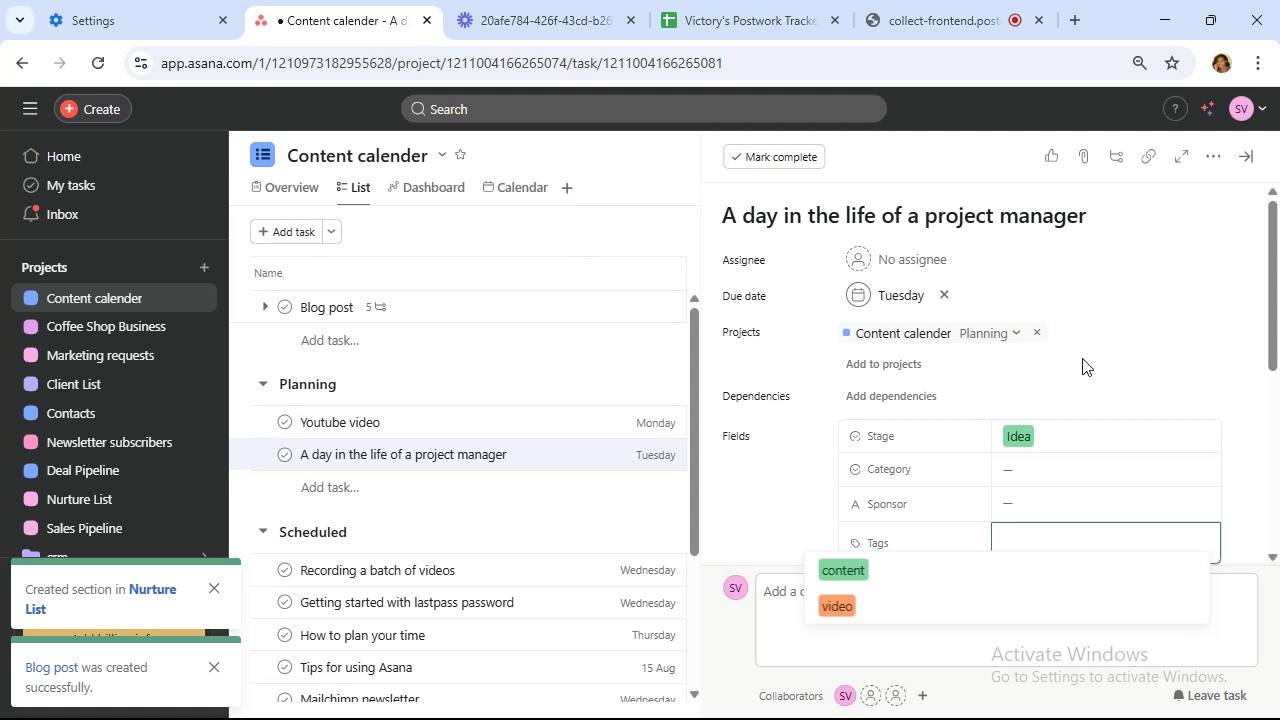 
scroll: coordinate [1089, 357], scroll_direction: down, amount: 1.0
 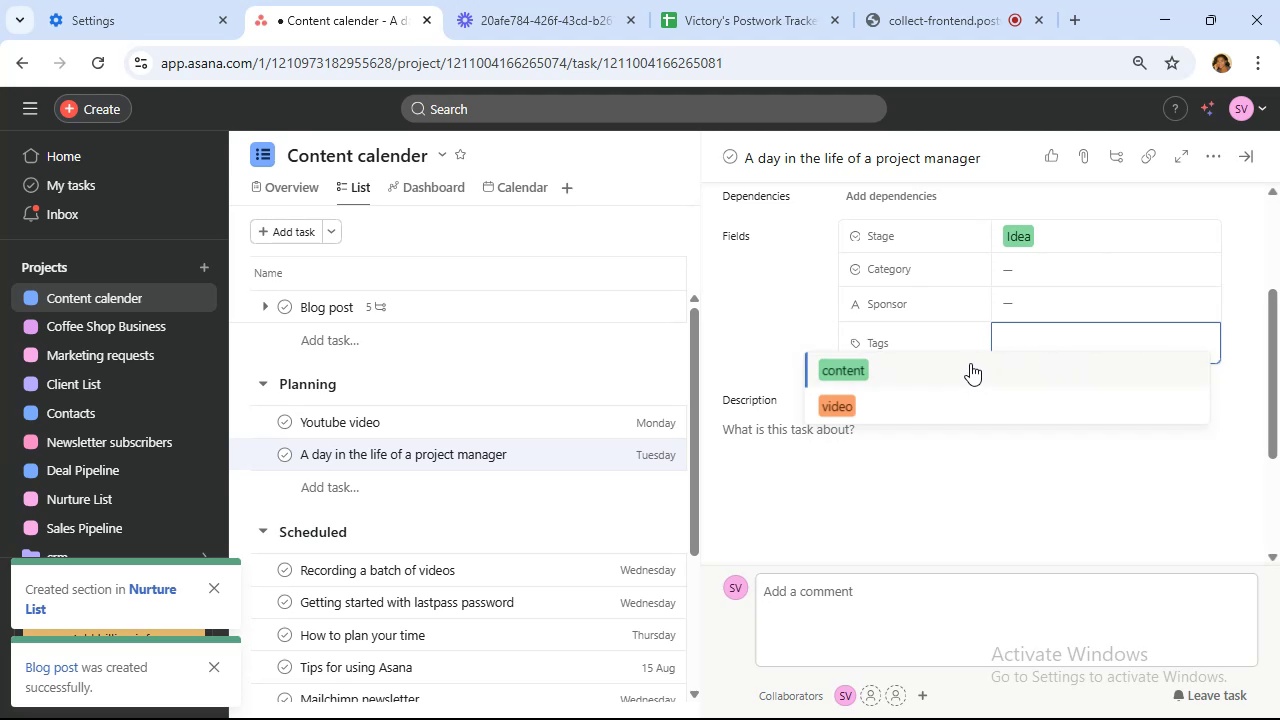 
left_click([973, 401])
 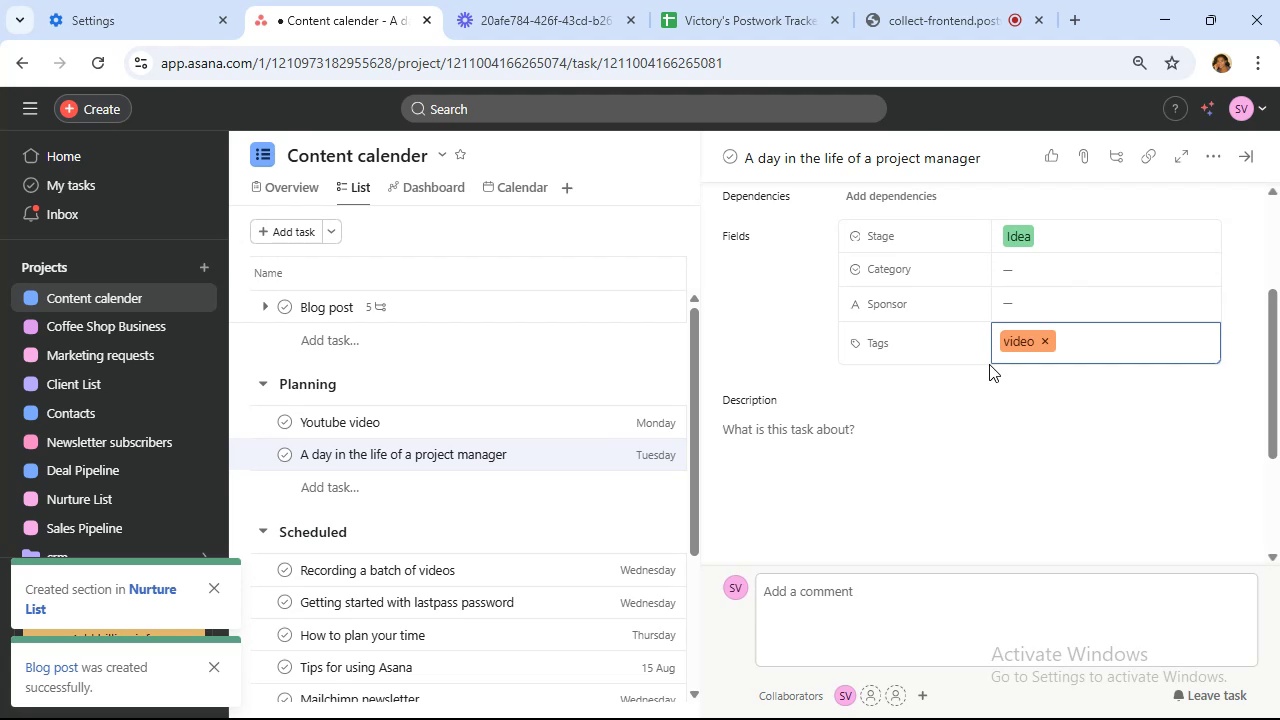 
wait(13.76)
 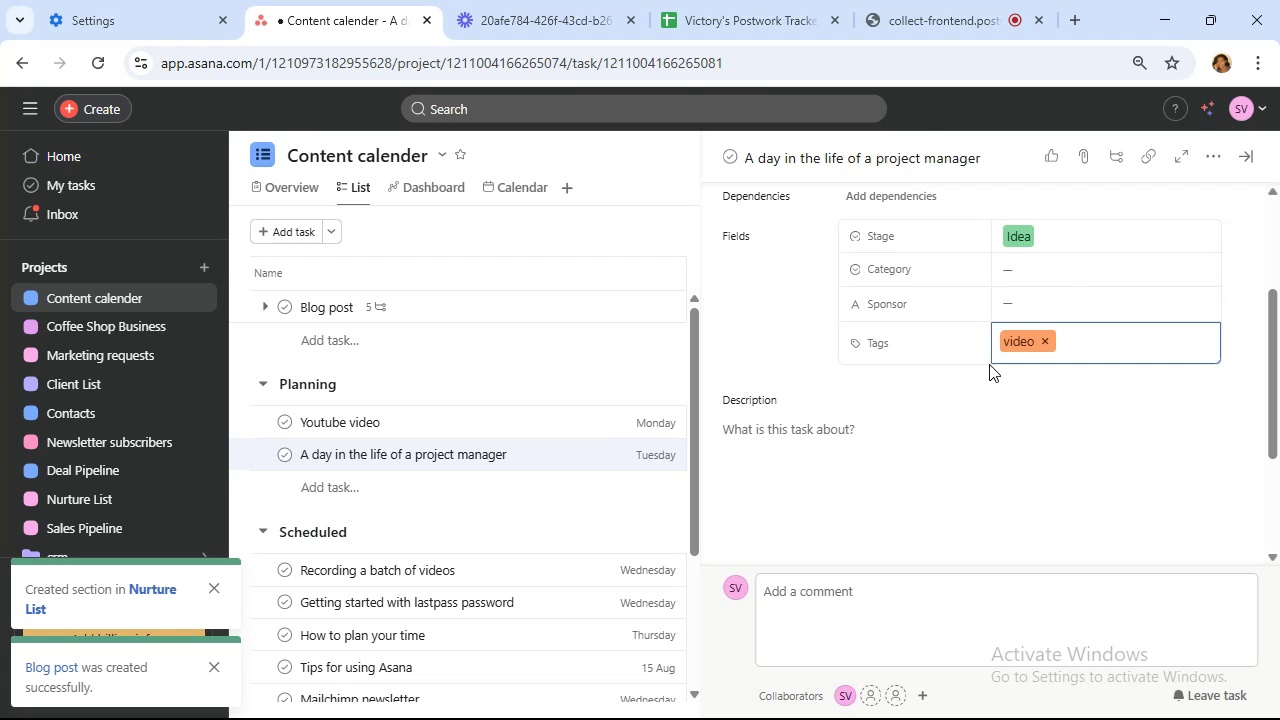 
mouse_move([875, 324])
 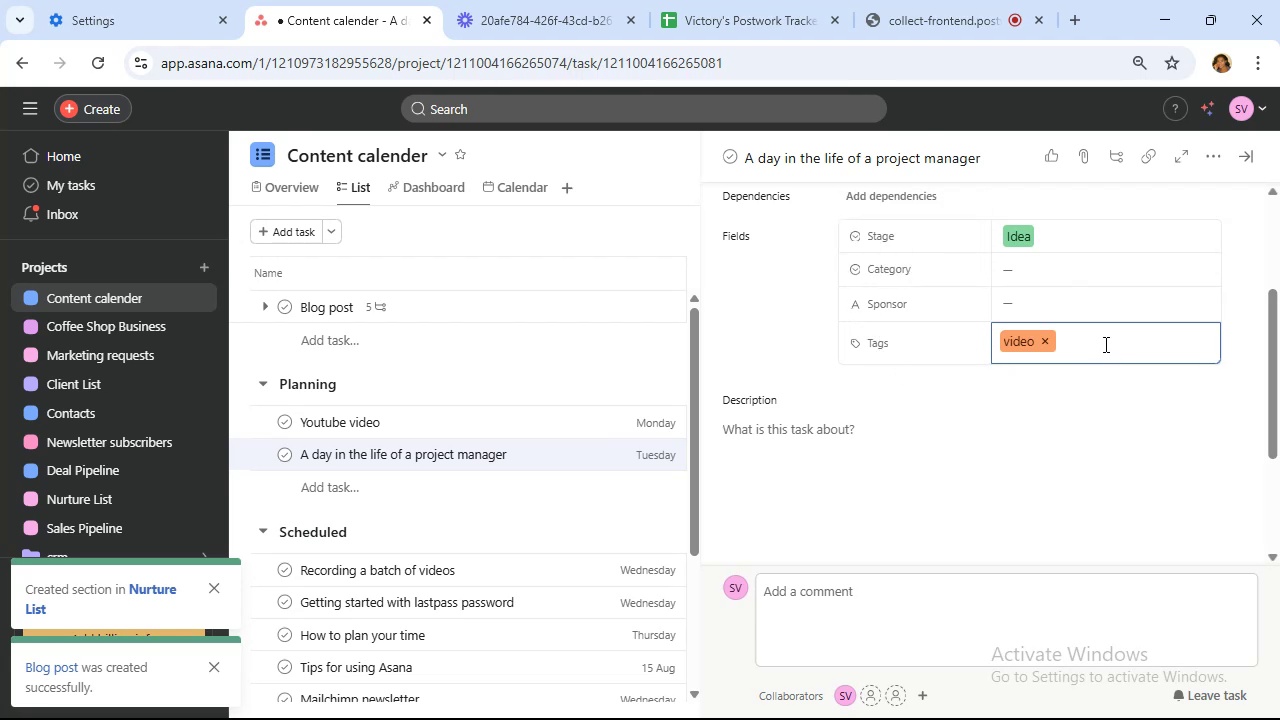 
type( project)
 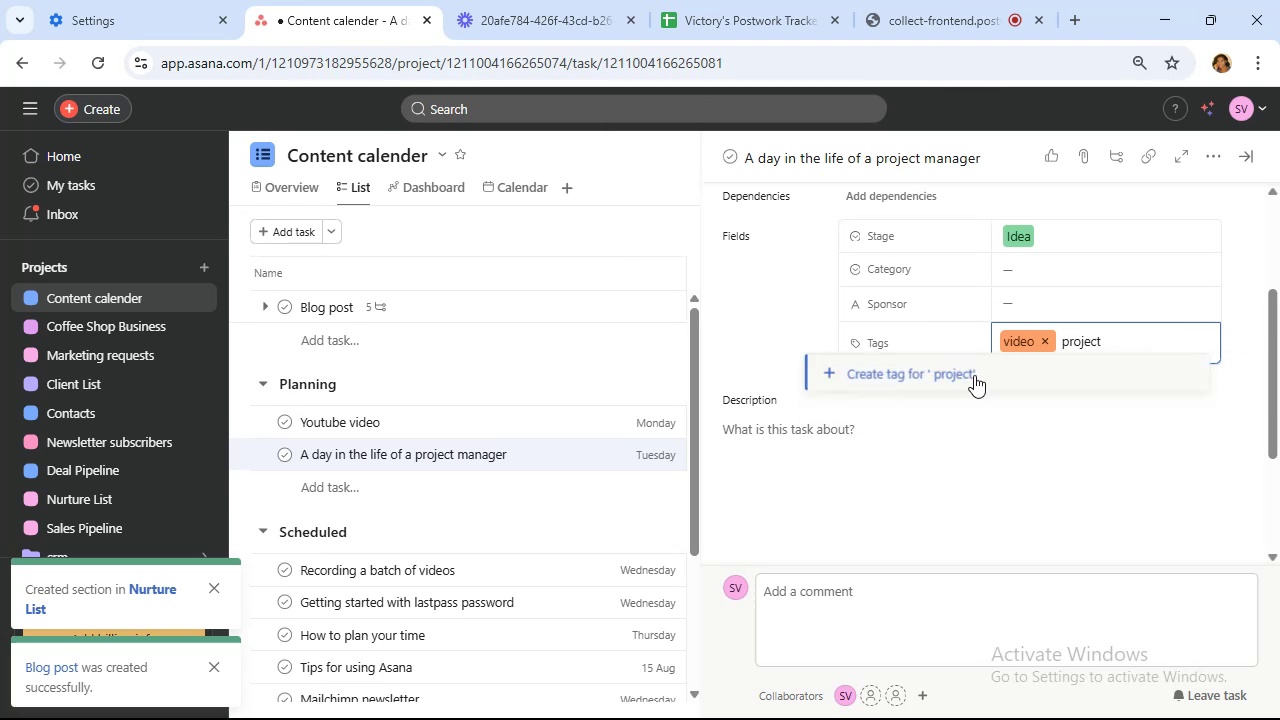 
left_click([974, 375])
 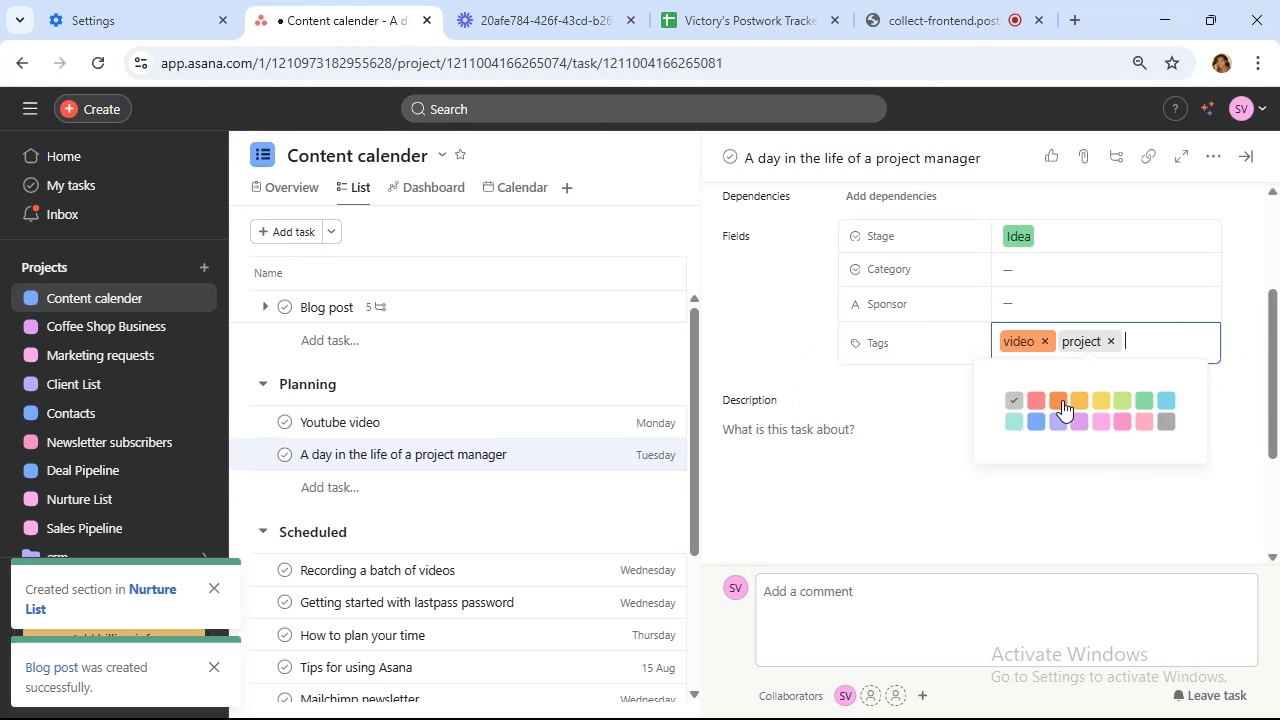 
left_click([1094, 406])
 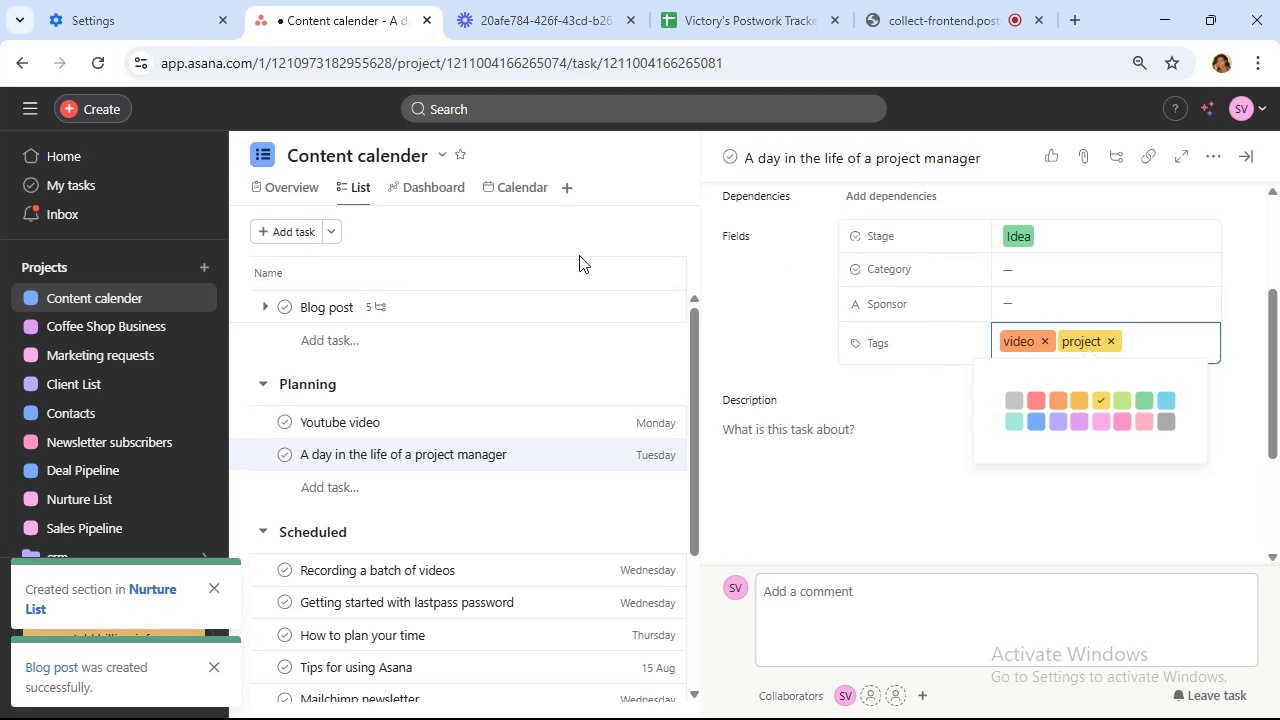 
wait(5.82)
 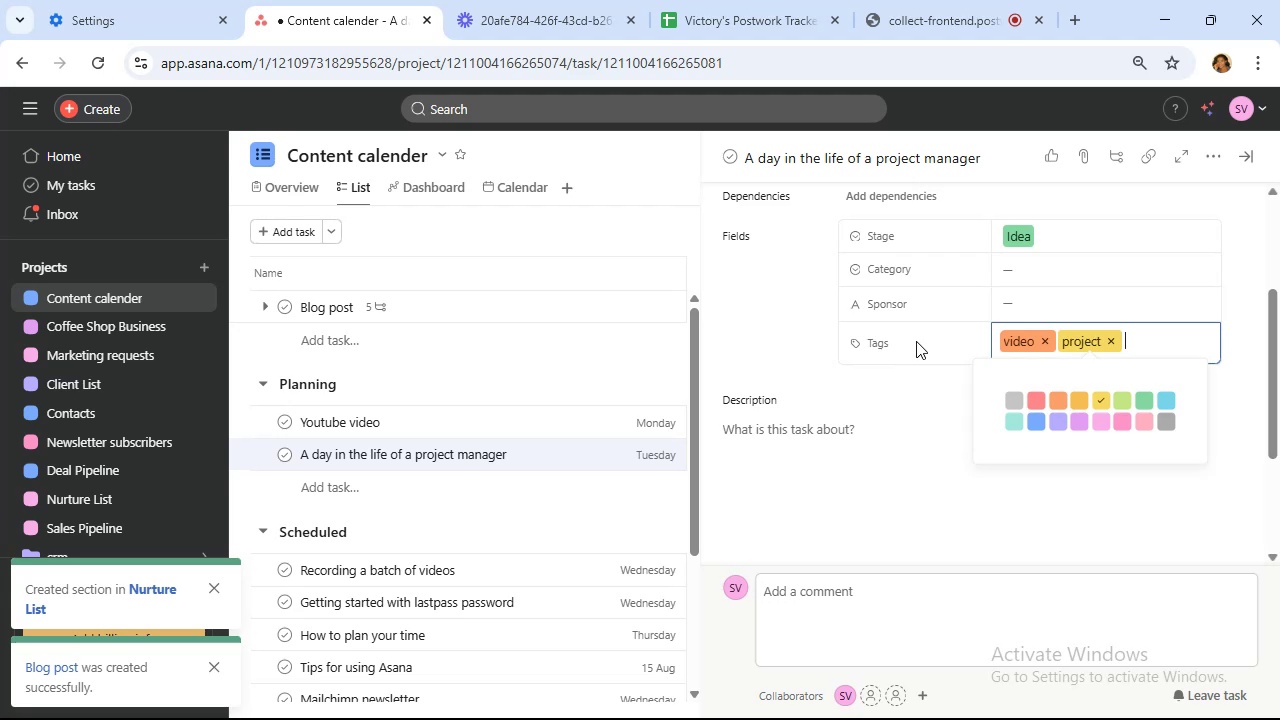 
left_click([513, 189])
 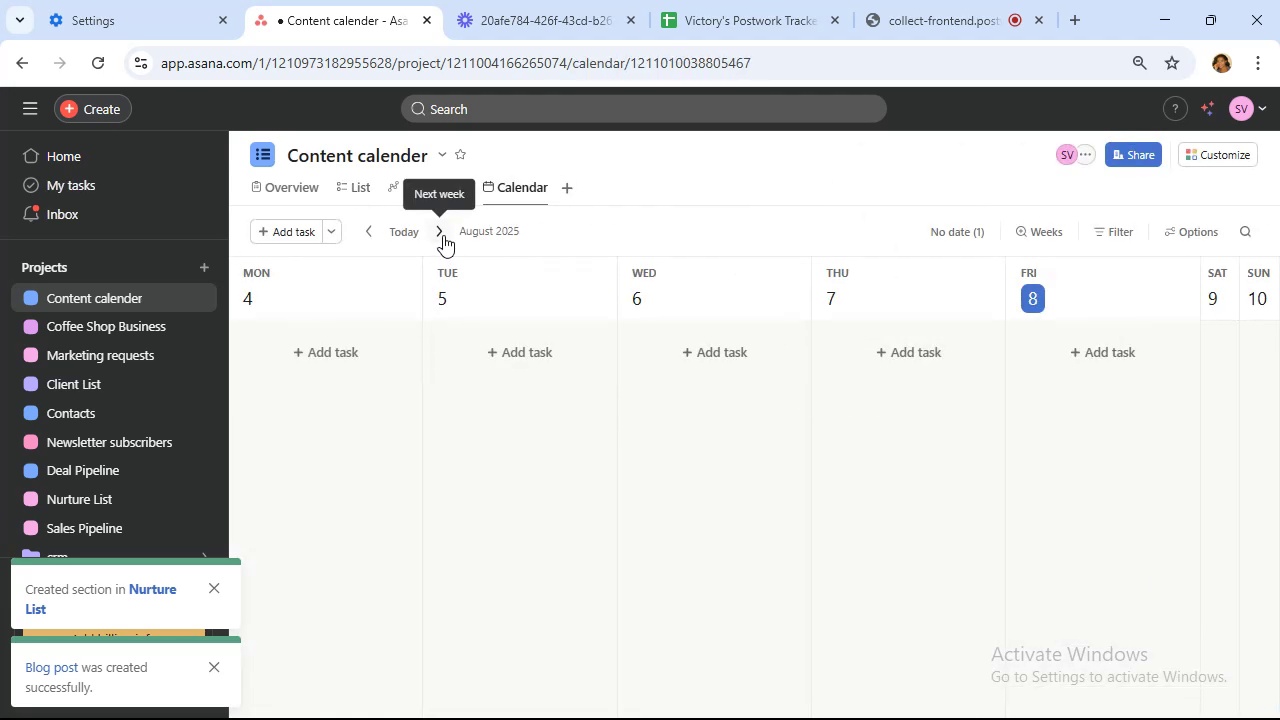 
left_click([443, 235])
 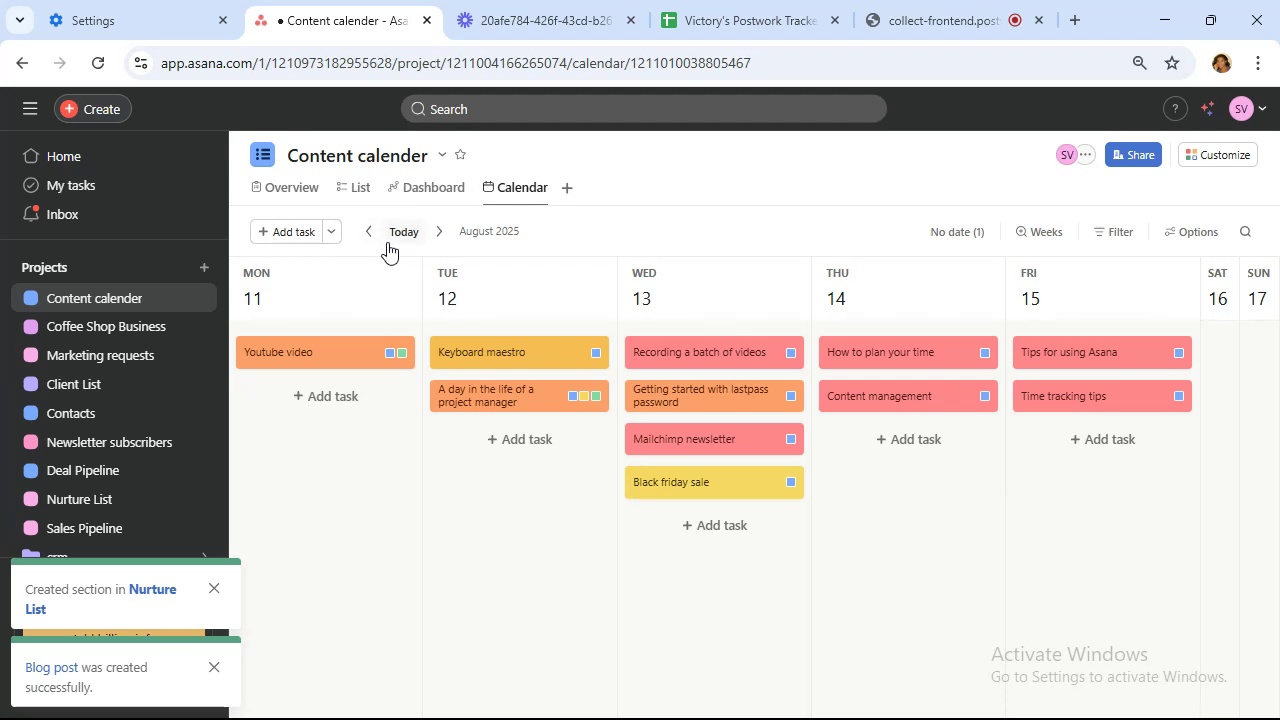 
wait(22.72)
 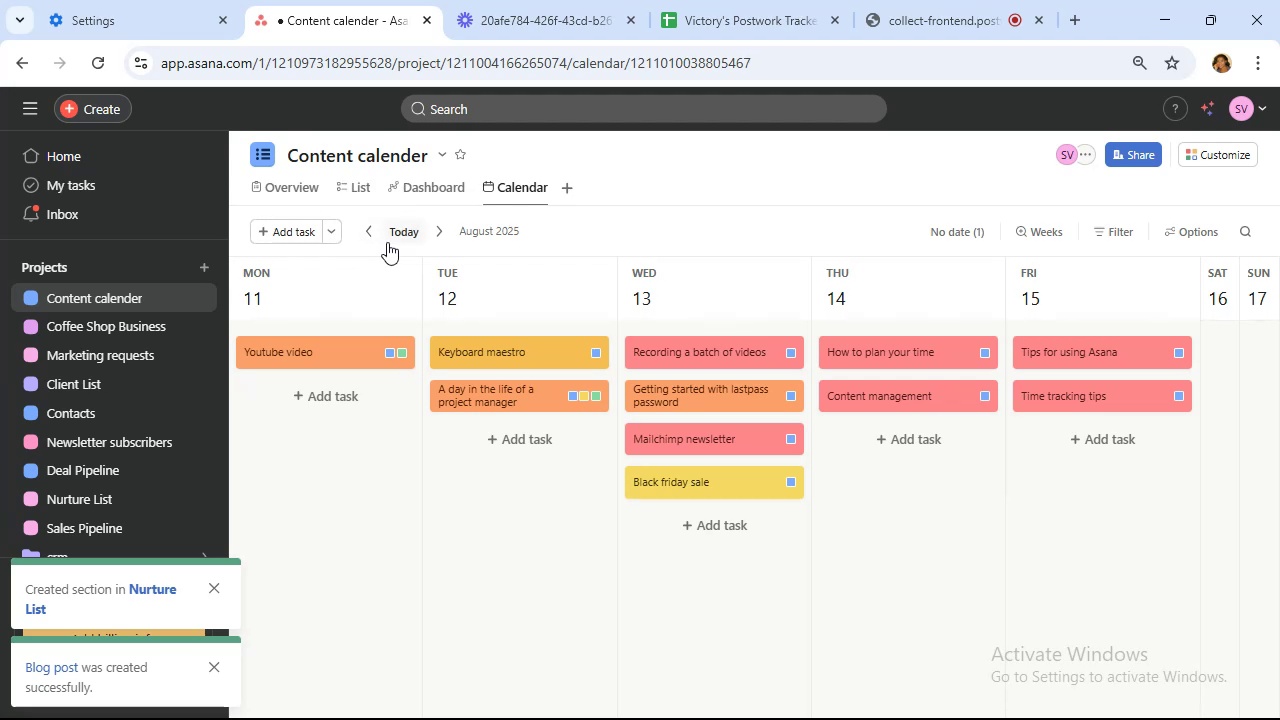 
left_click([354, 189])
 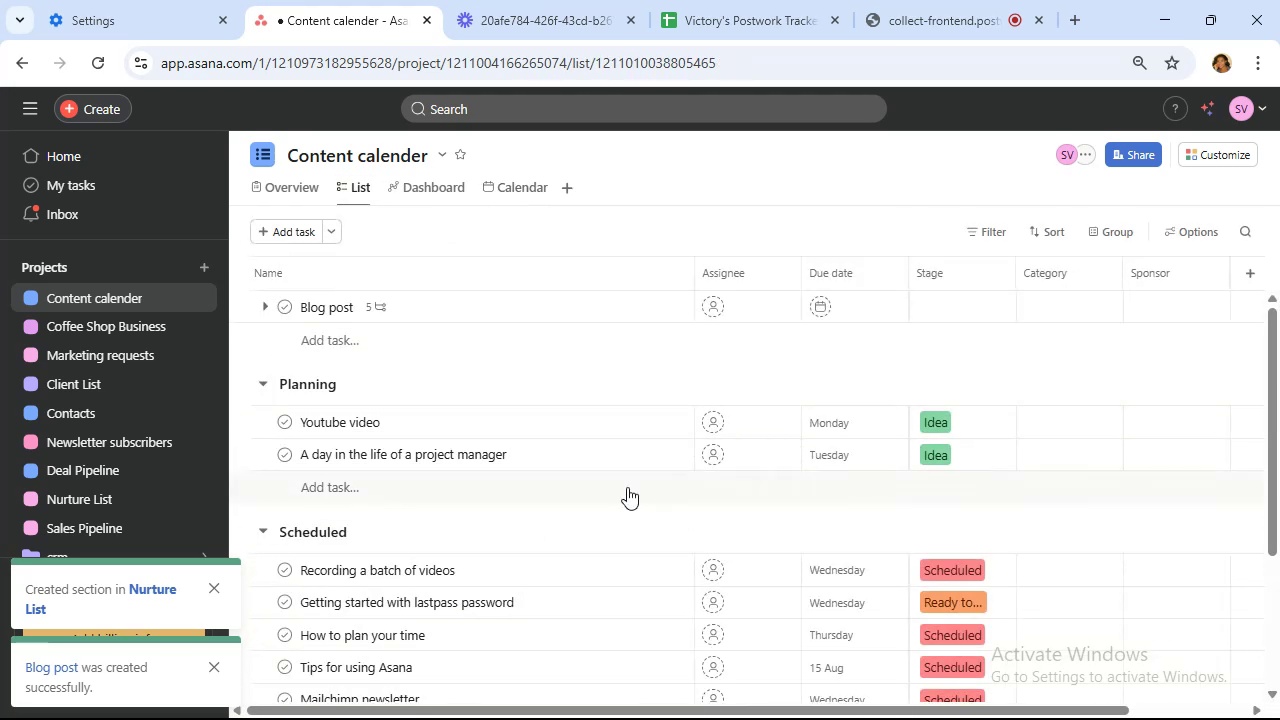 
scroll: coordinate [593, 410], scroll_direction: down, amount: 2.0
 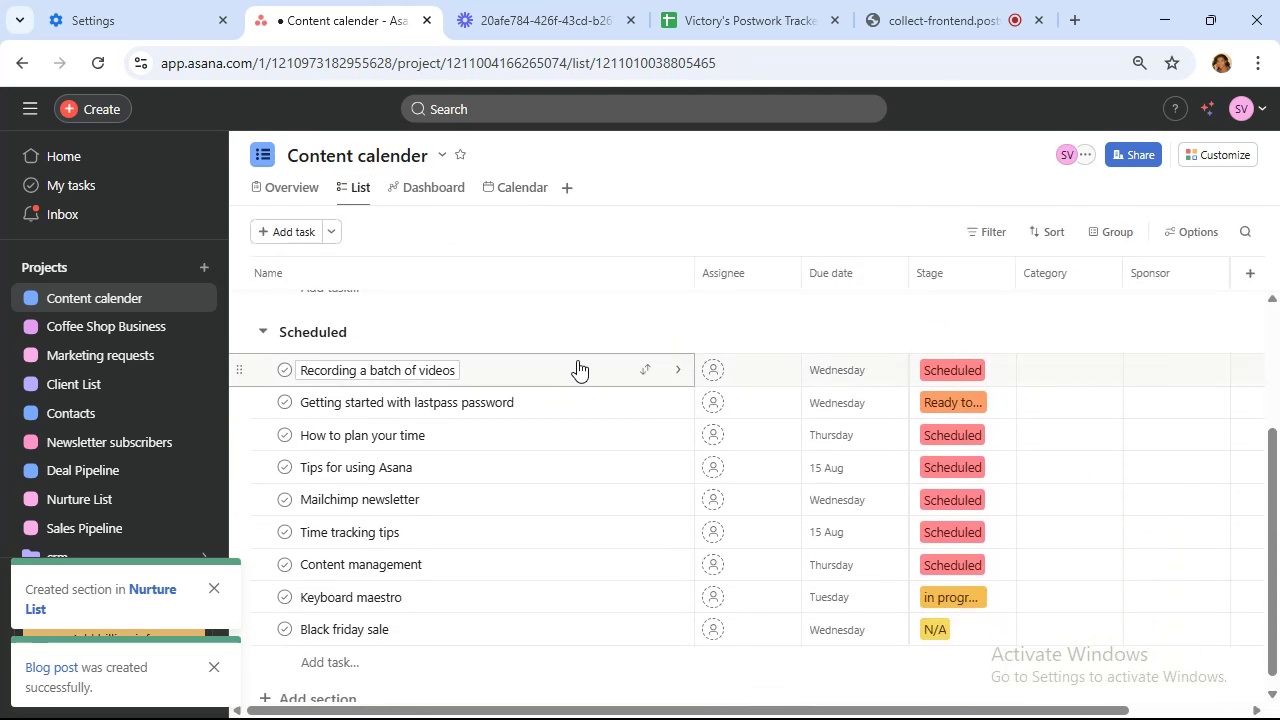 
left_click([577, 355])
 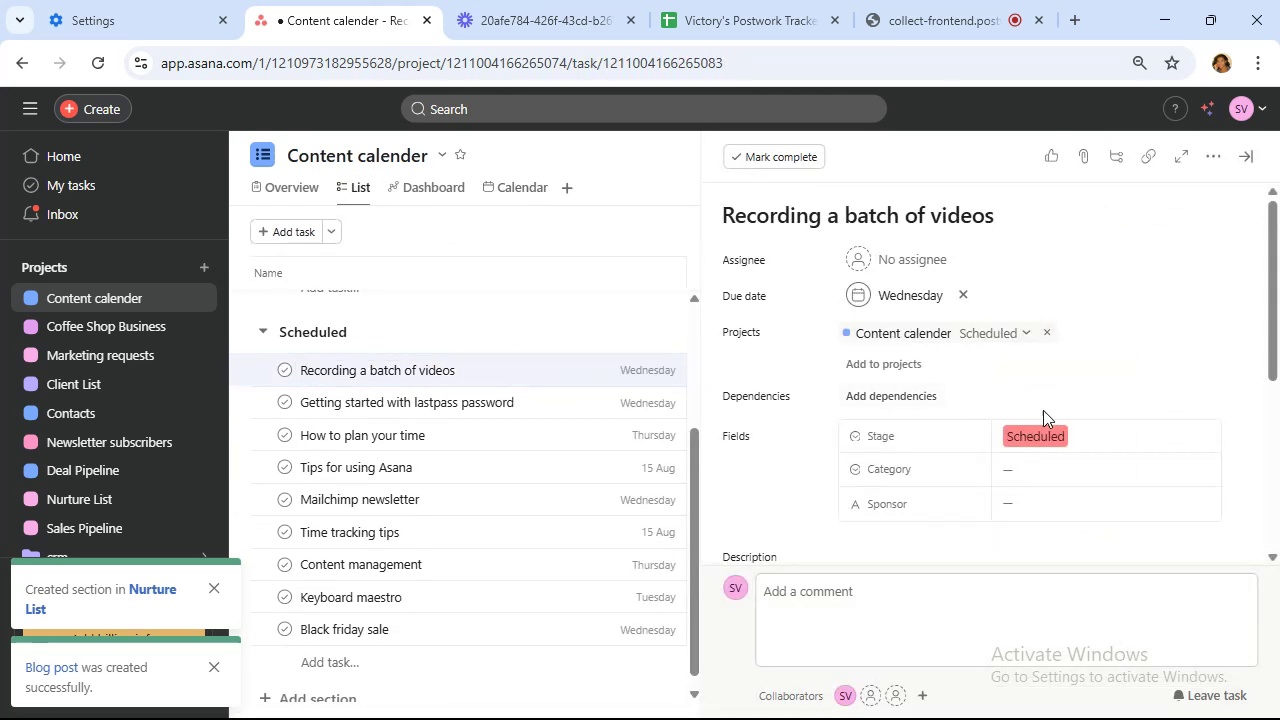 
scroll: coordinate [1060, 421], scroll_direction: down, amount: 2.0
 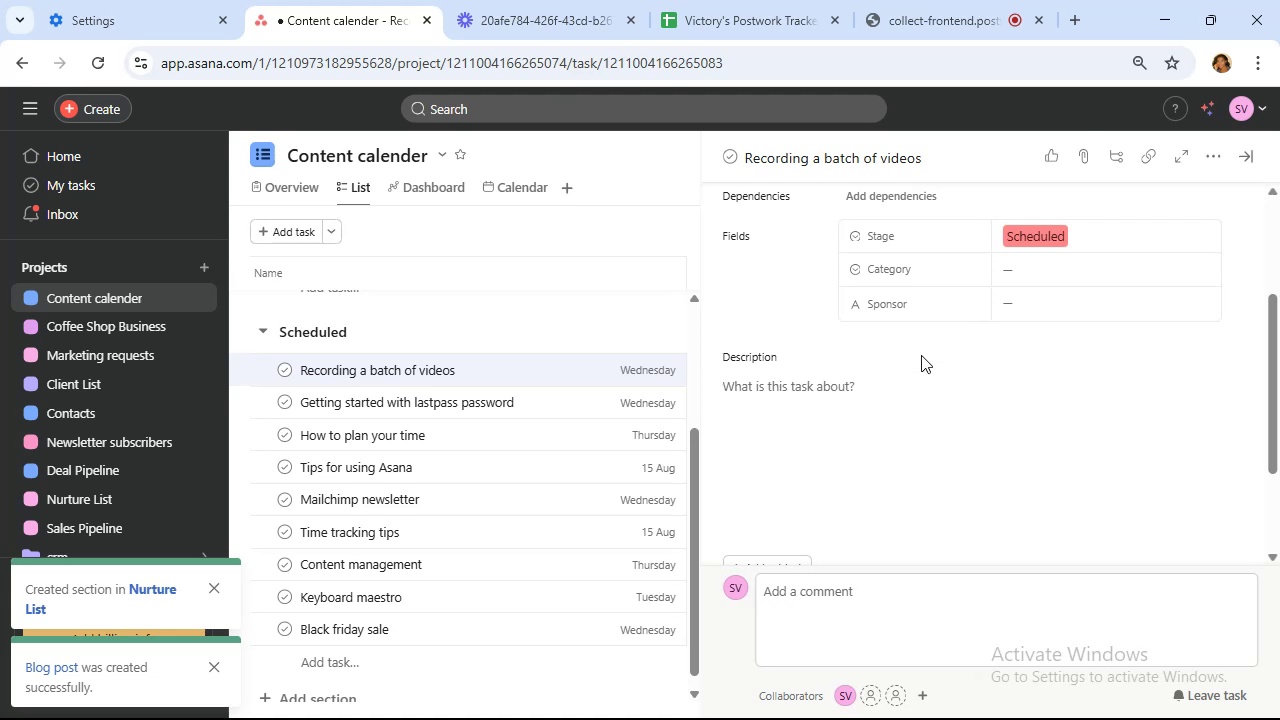 
scroll: coordinate [921, 355], scroll_direction: up, amount: 1.0
 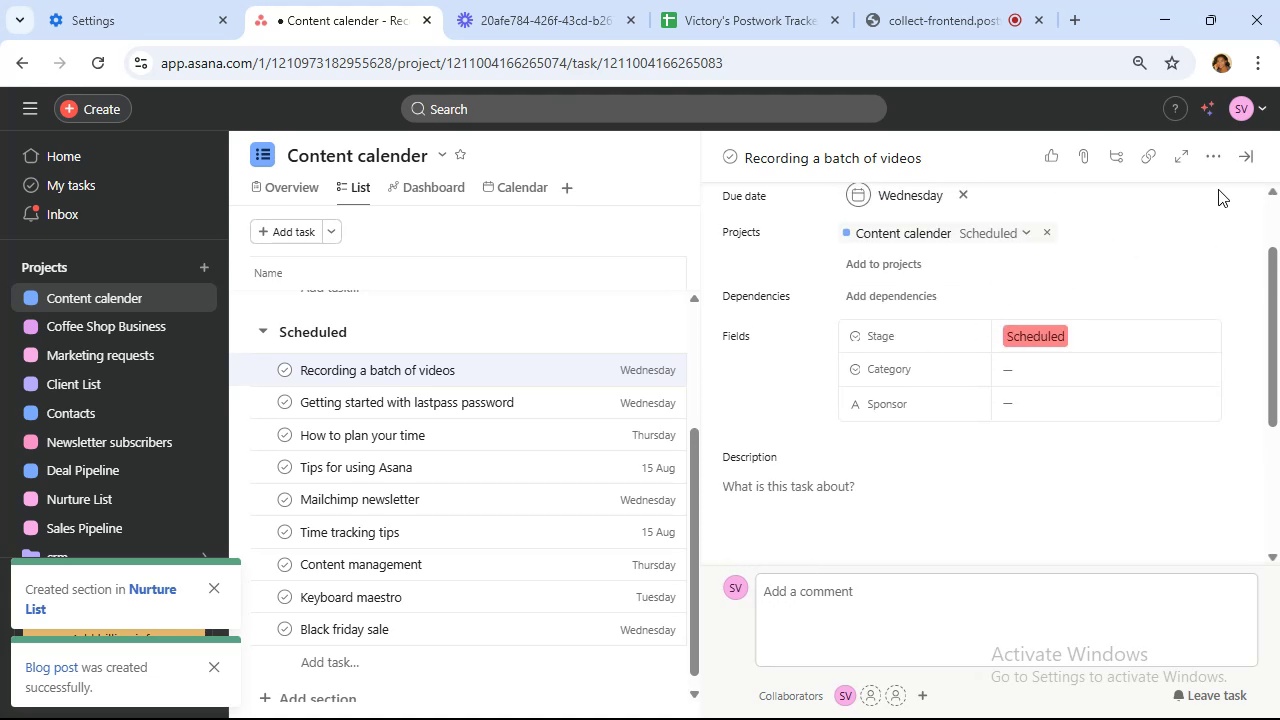 
left_click([1214, 156])
 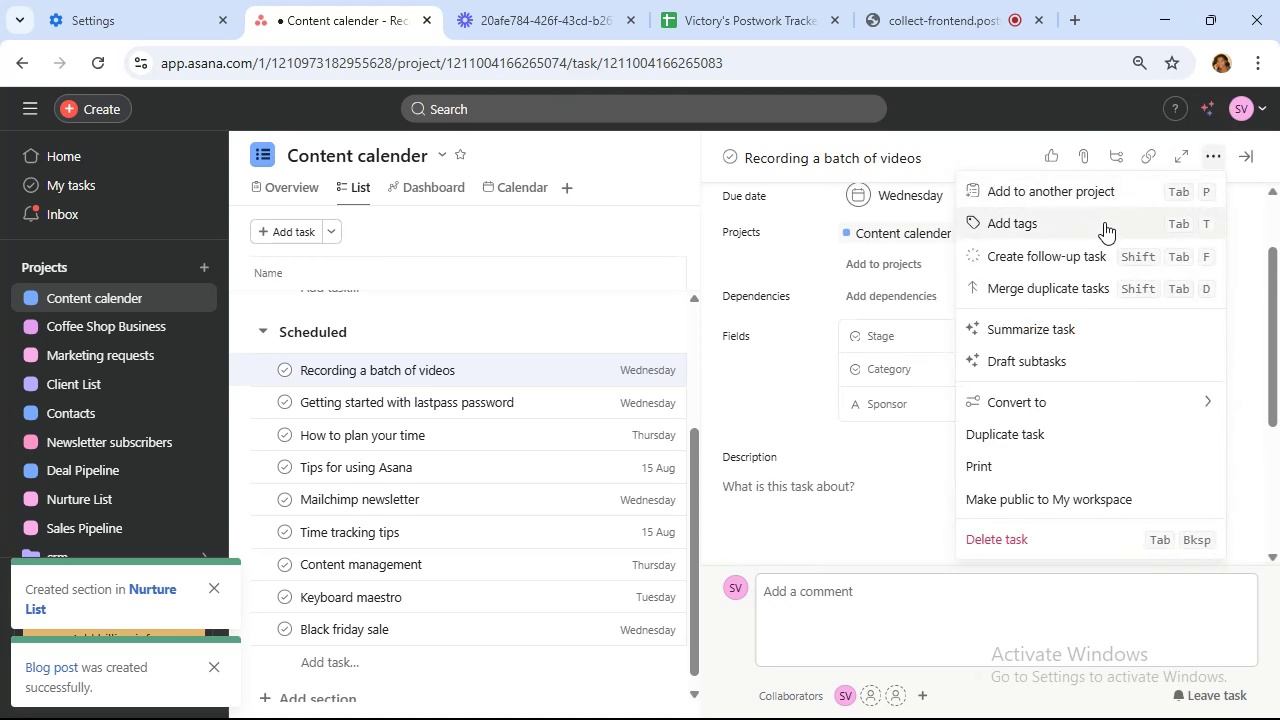 
left_click([1104, 225])
 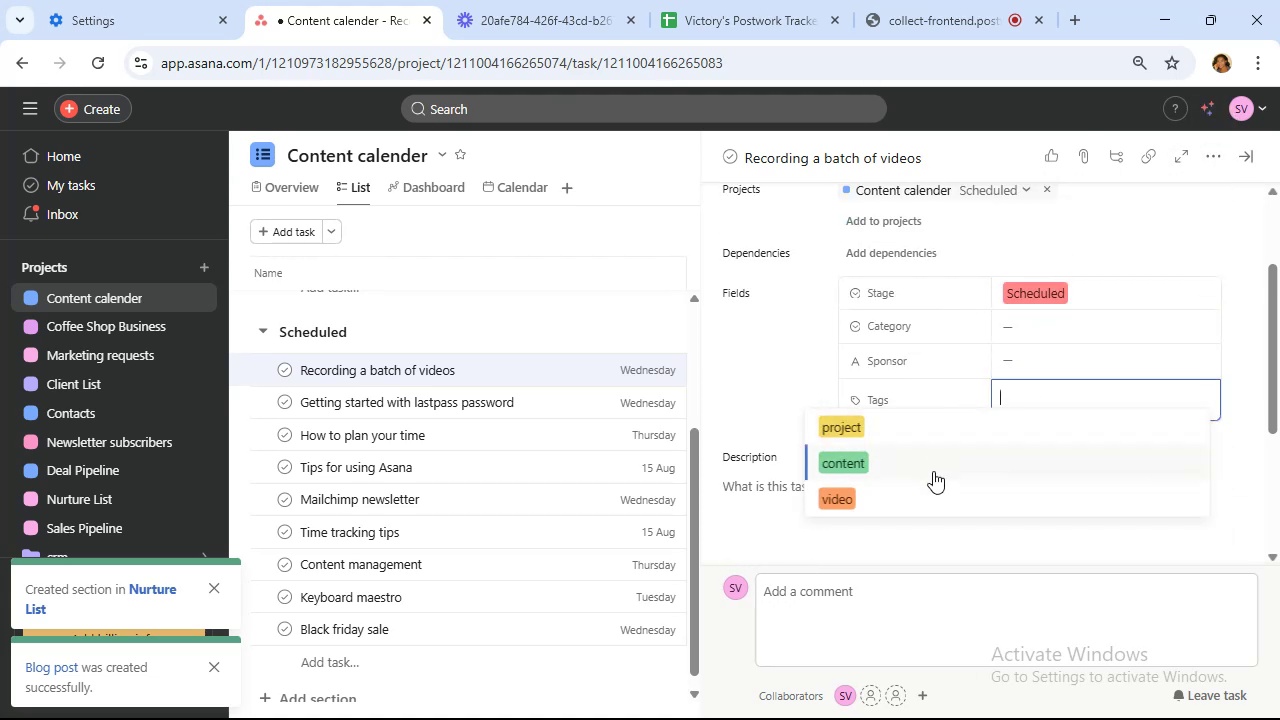 
left_click([914, 499])
 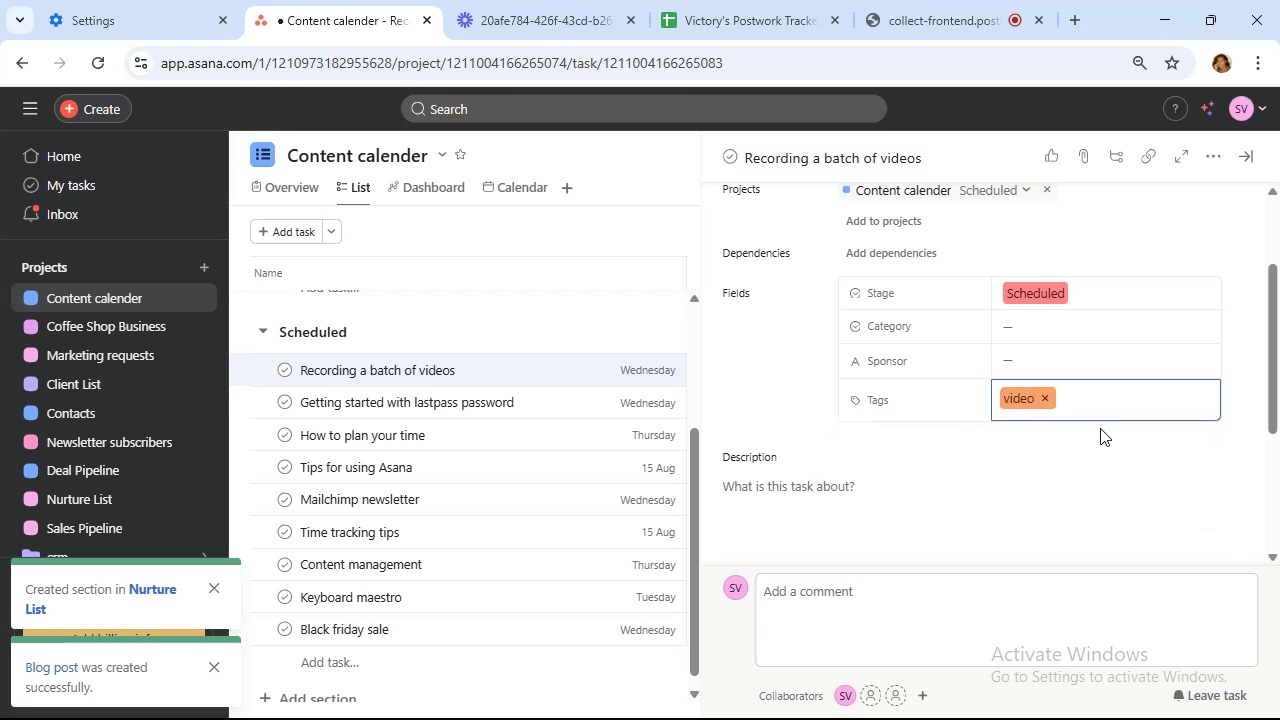 
type( asana)
 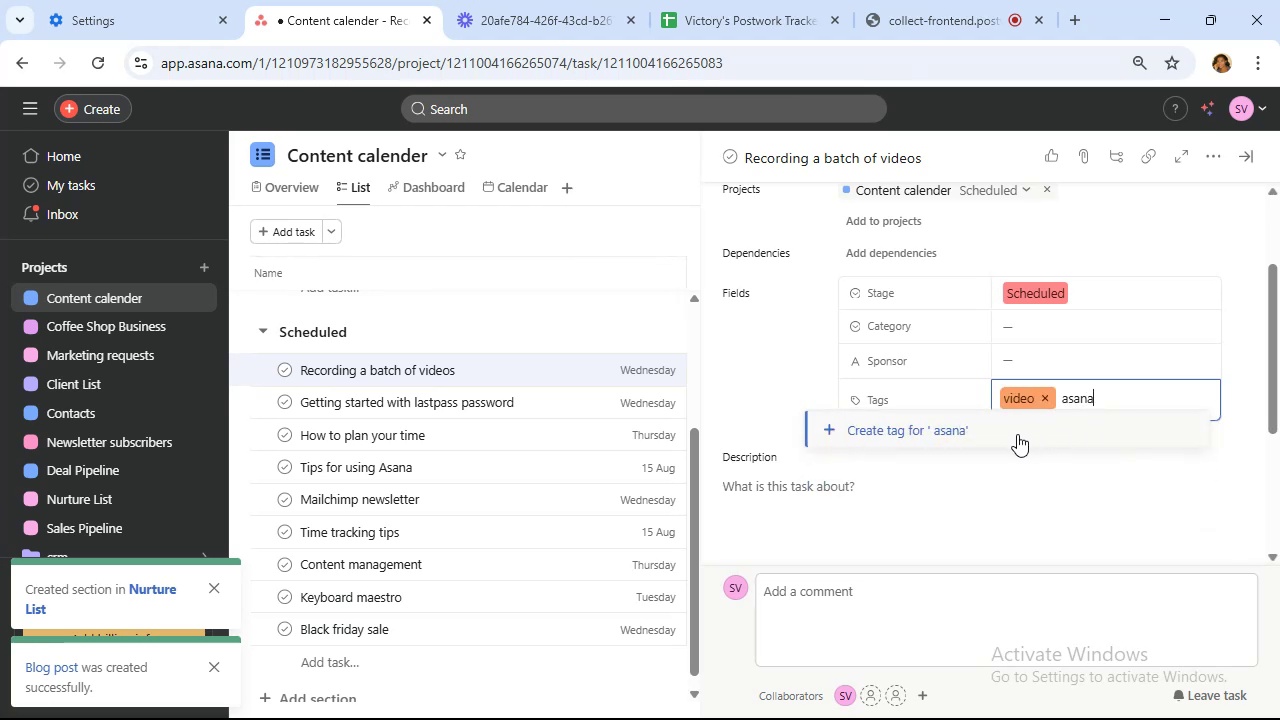 
left_click([1017, 434])
 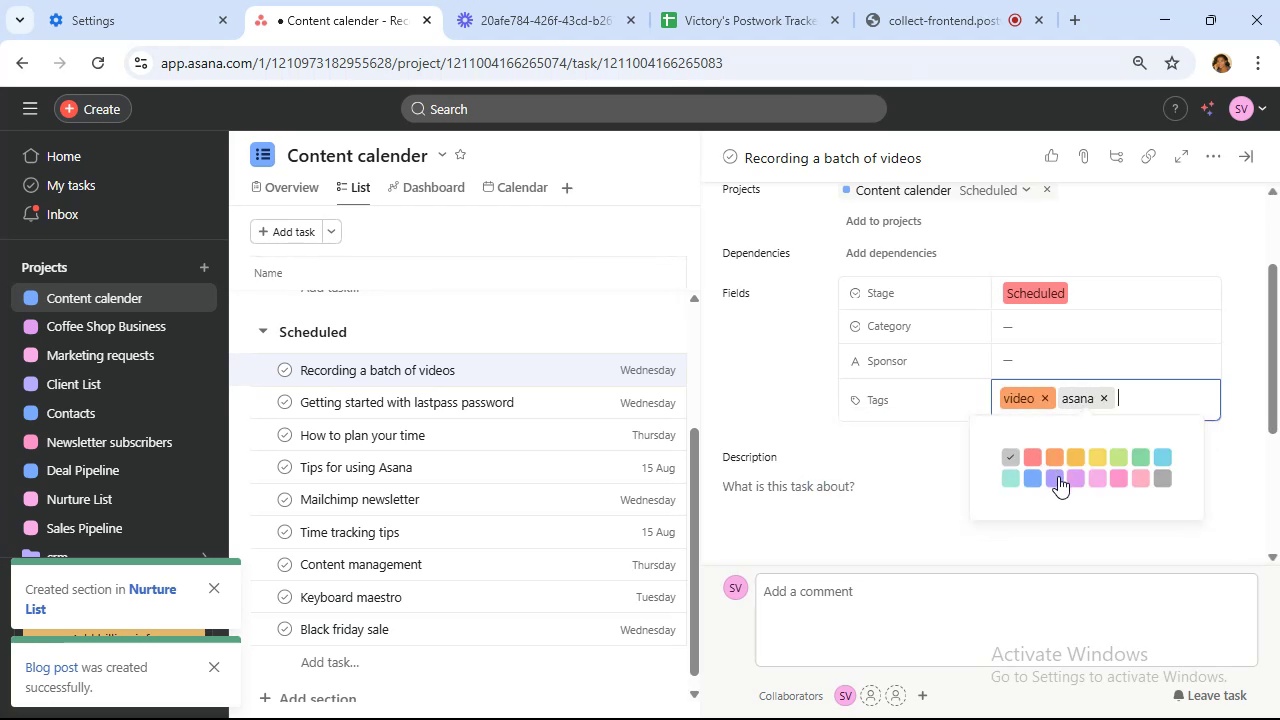 
left_click([1058, 476])
 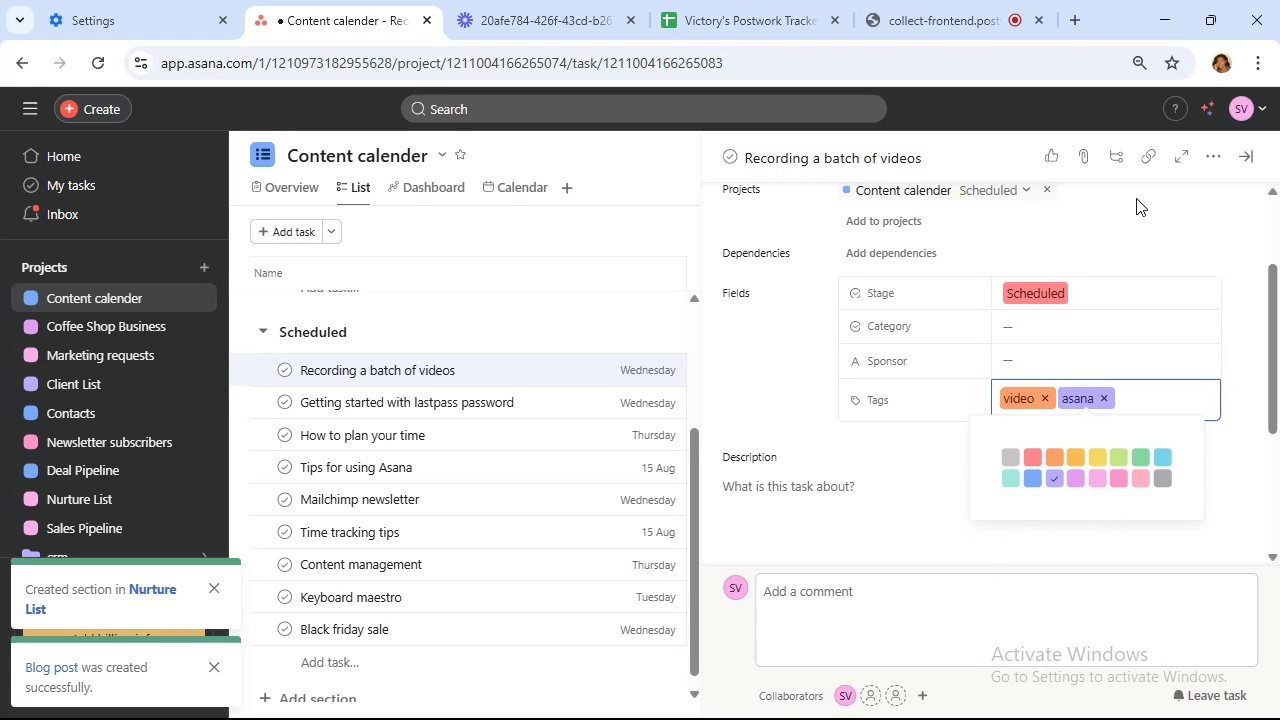 
wait(33.62)
 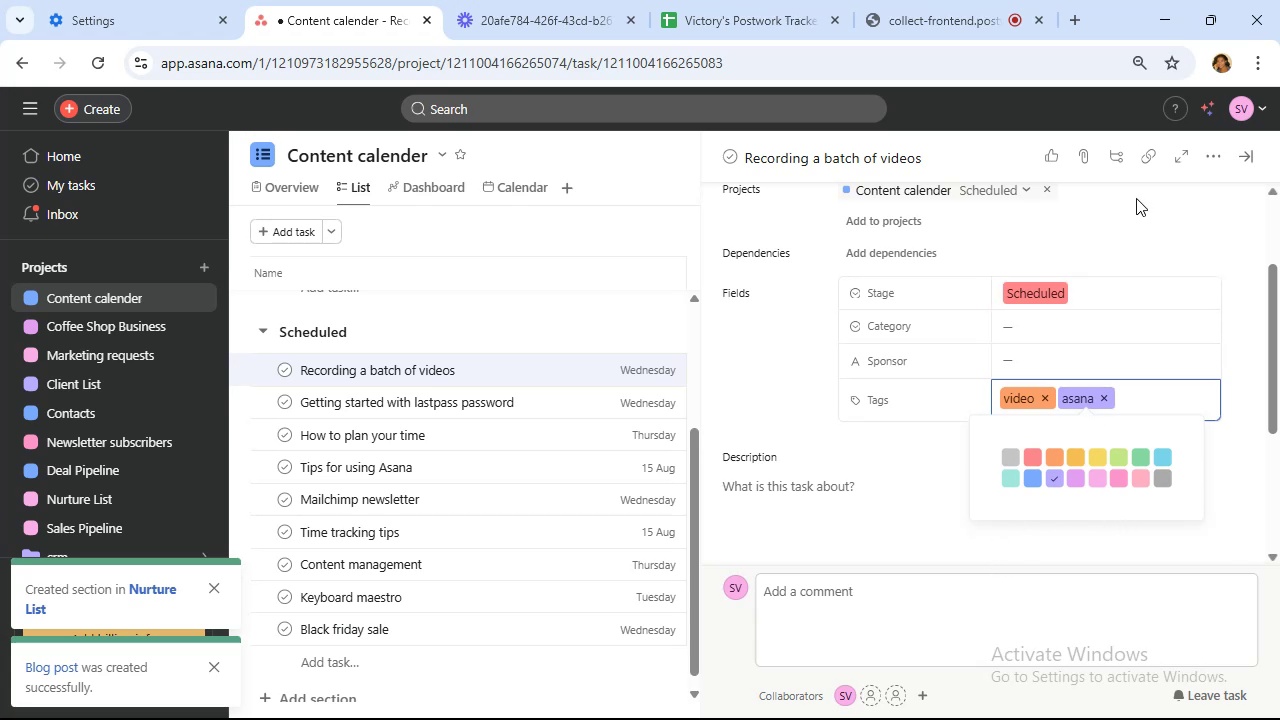 
left_click([1159, 238])
 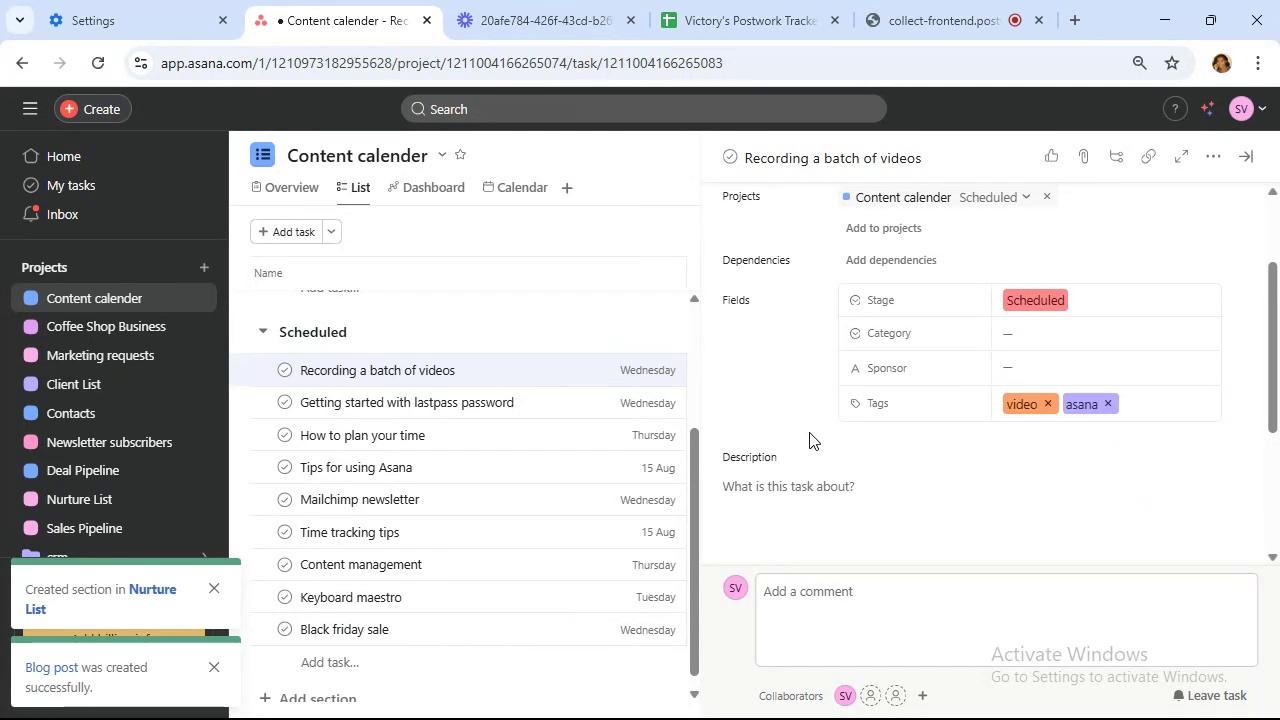 
left_click([544, 401])
 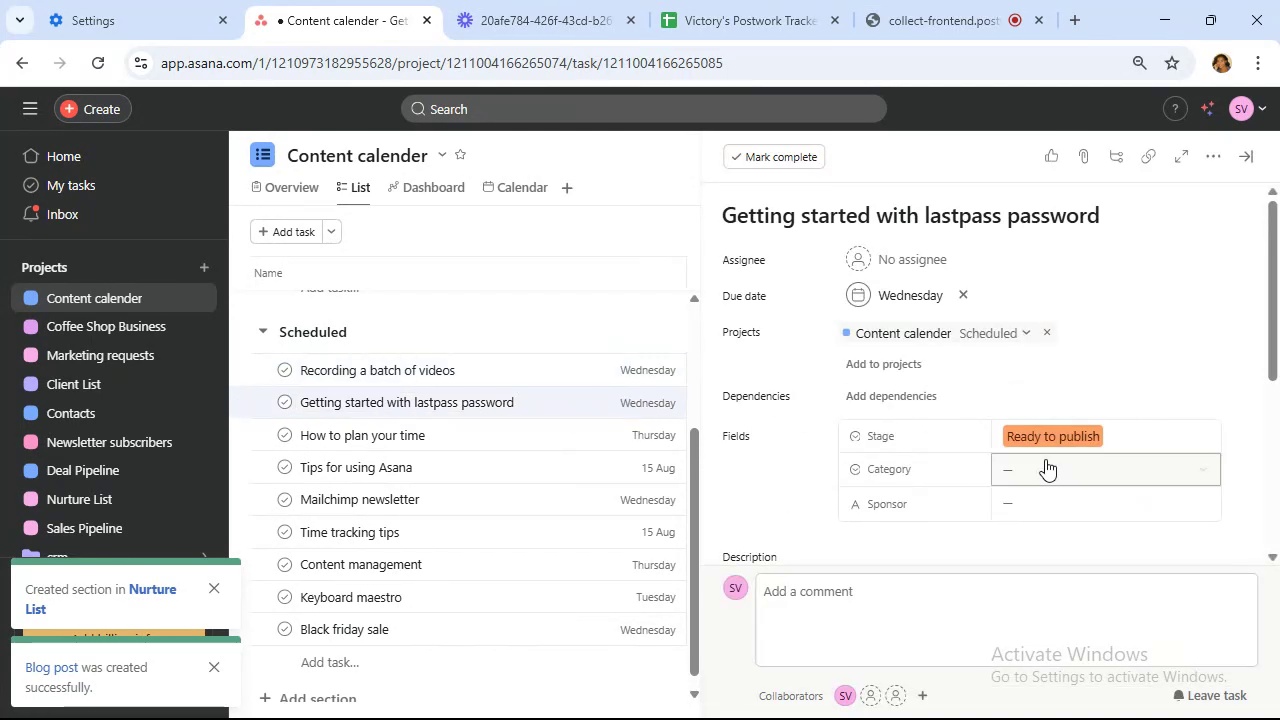 
scroll: coordinate [1053, 461], scroll_direction: down, amount: 1.0
 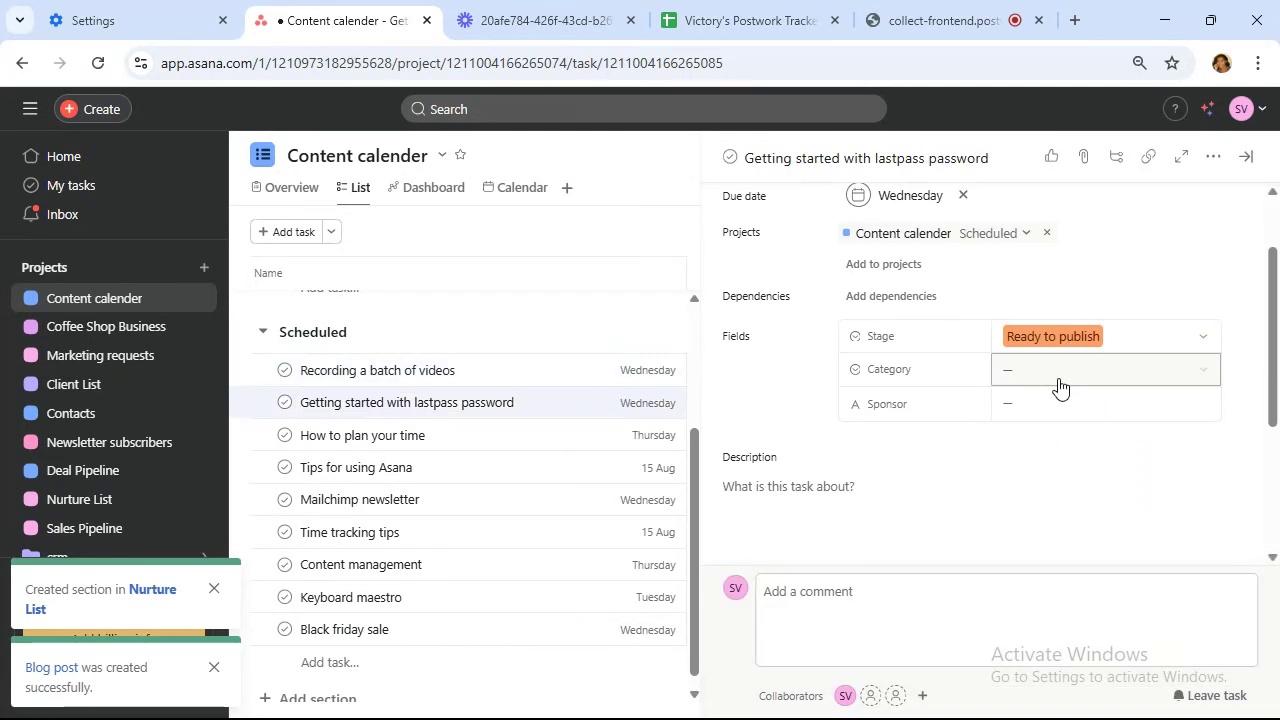 
left_click([1054, 404])
 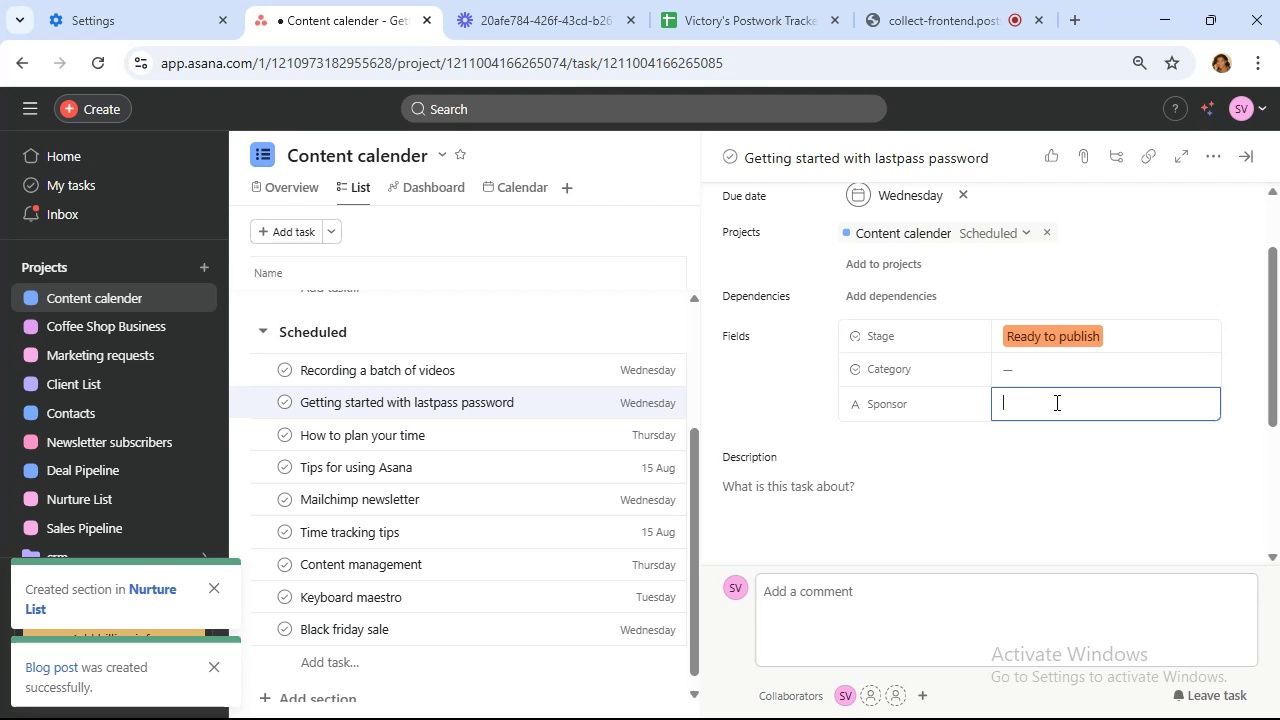 
type(Lastpass)
 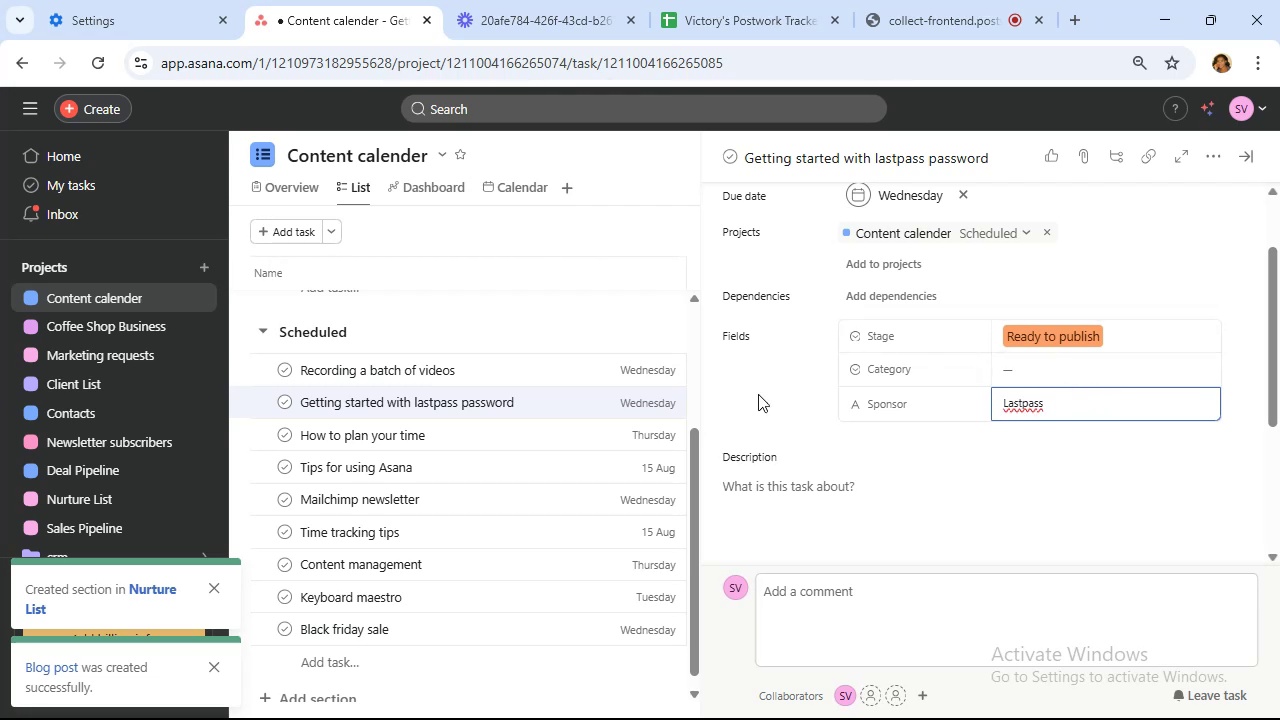 
left_click([527, 363])
 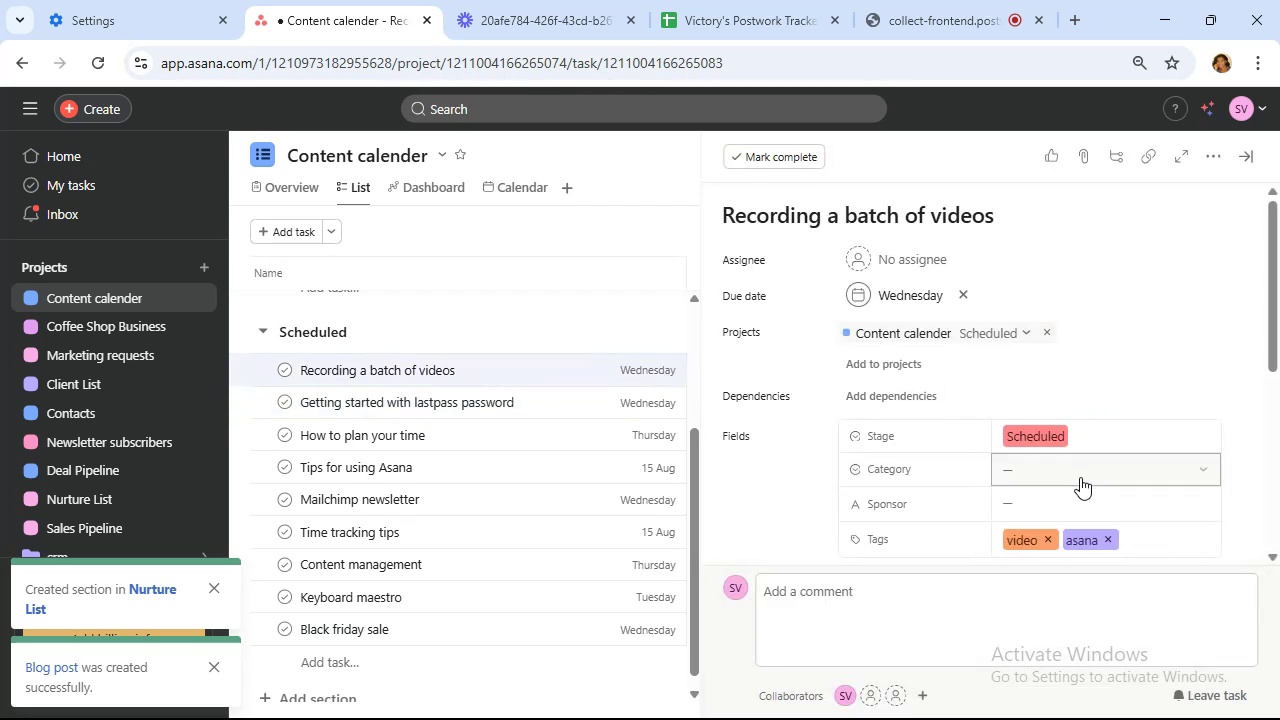 
scroll: coordinate [1082, 483], scroll_direction: down, amount: 2.0
 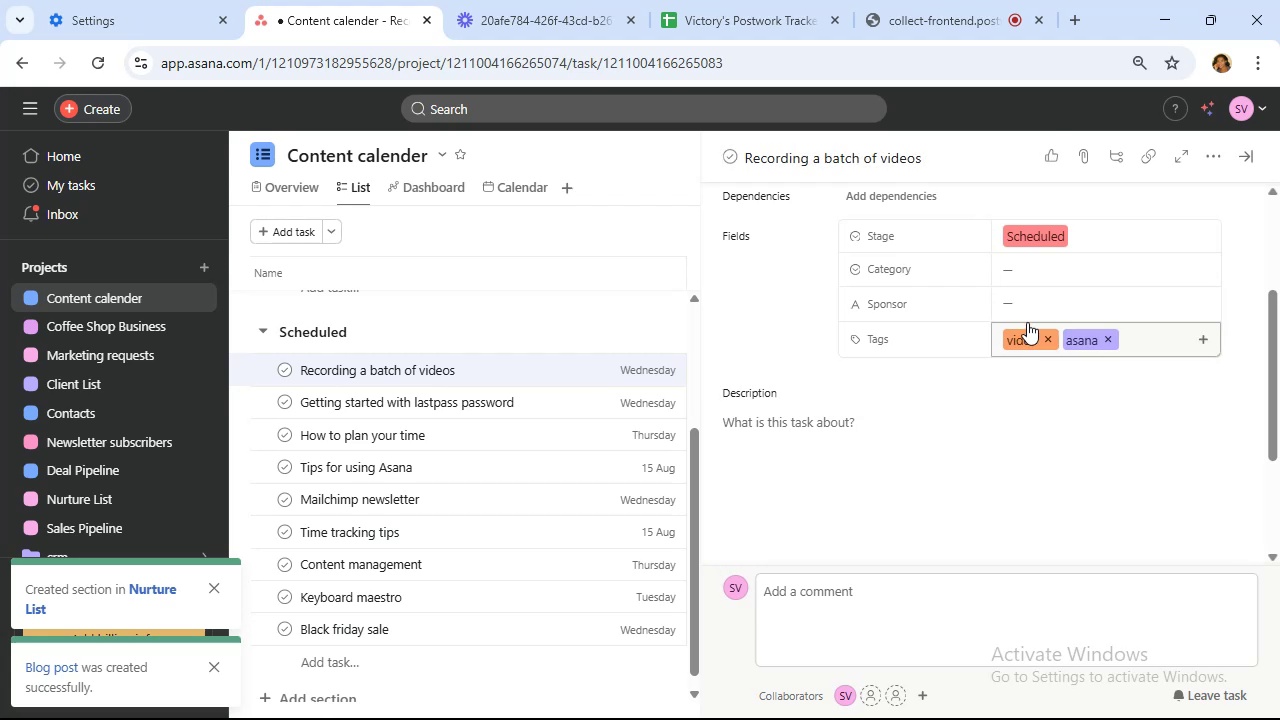 
left_click([1030, 299])
 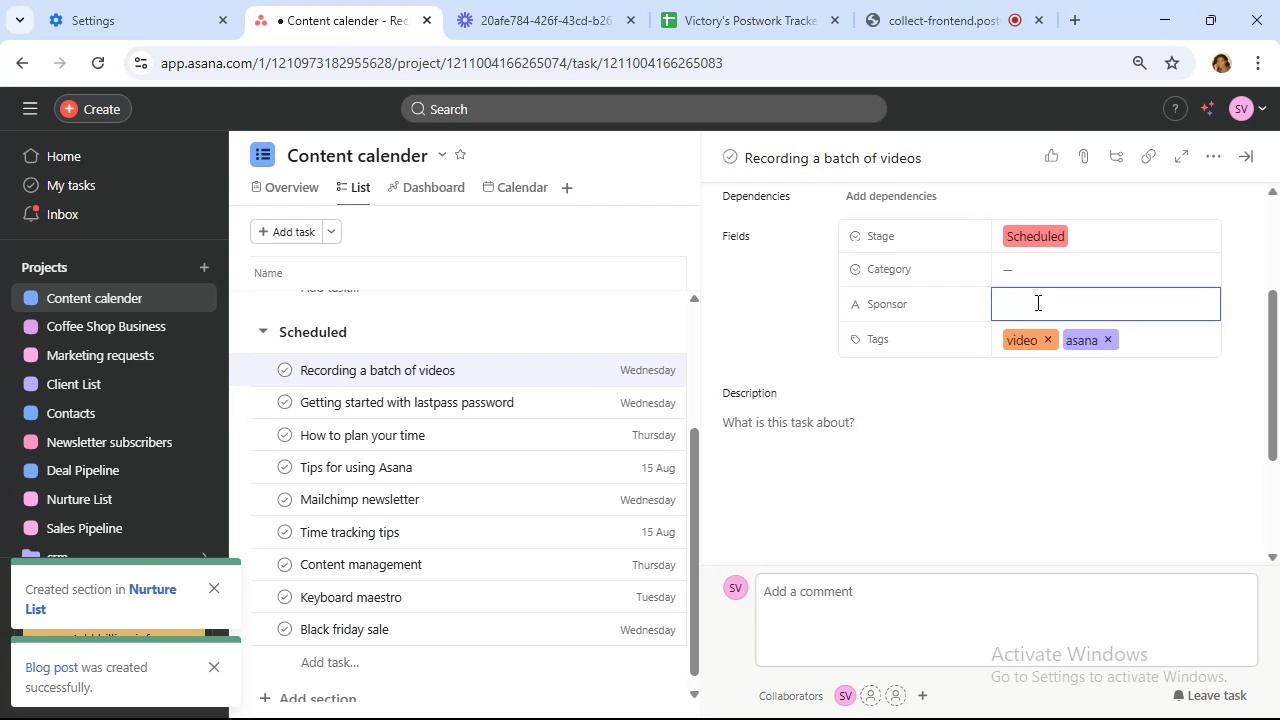 
type(Asana)
 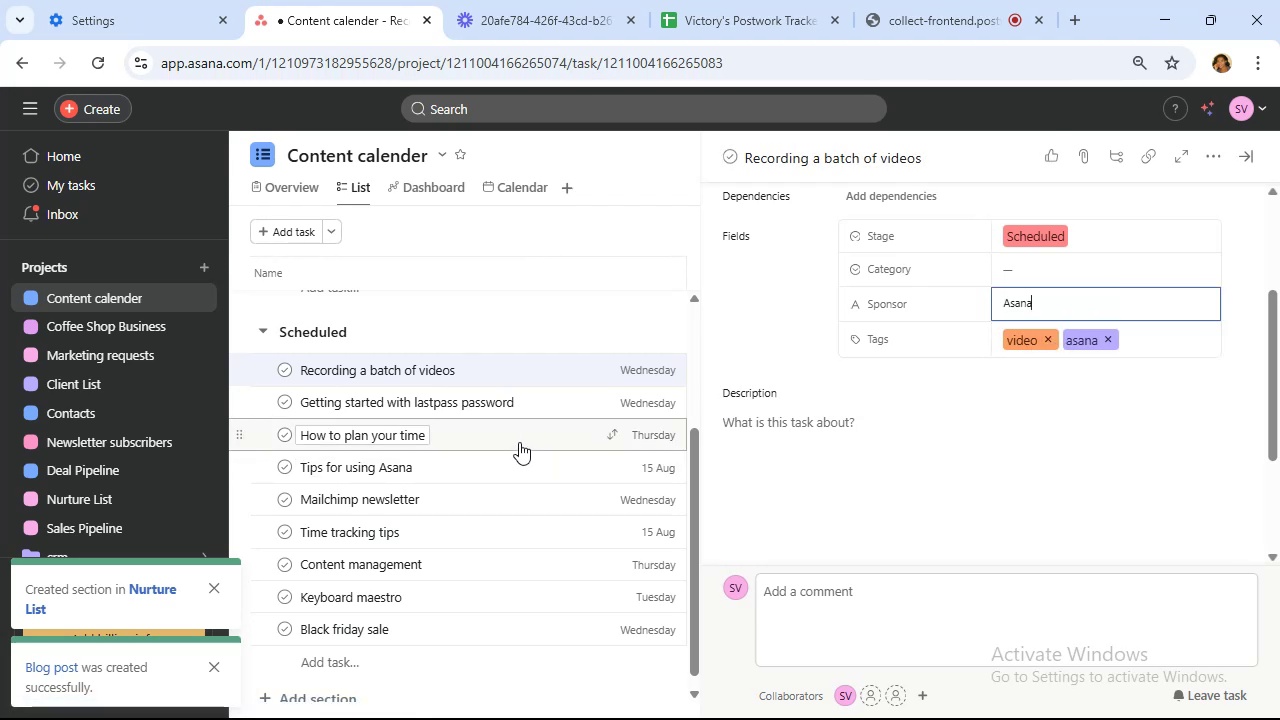 
left_click([519, 442])
 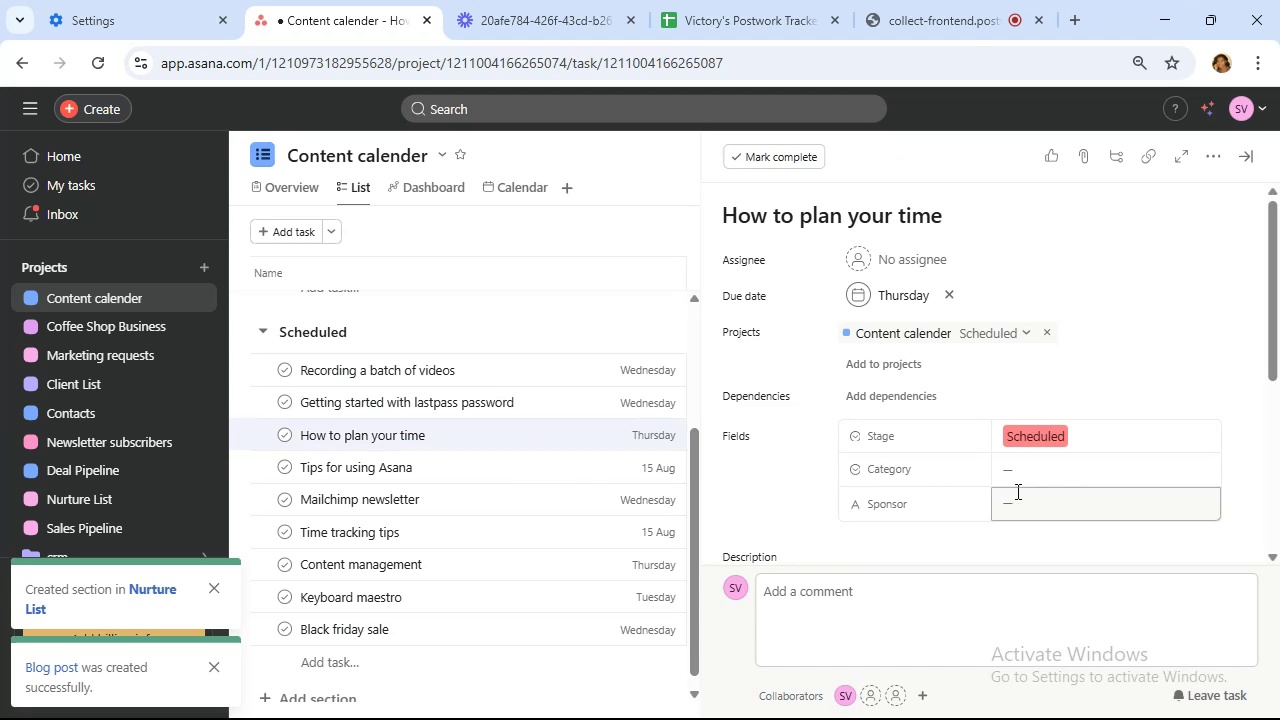 
left_click([1026, 481])
 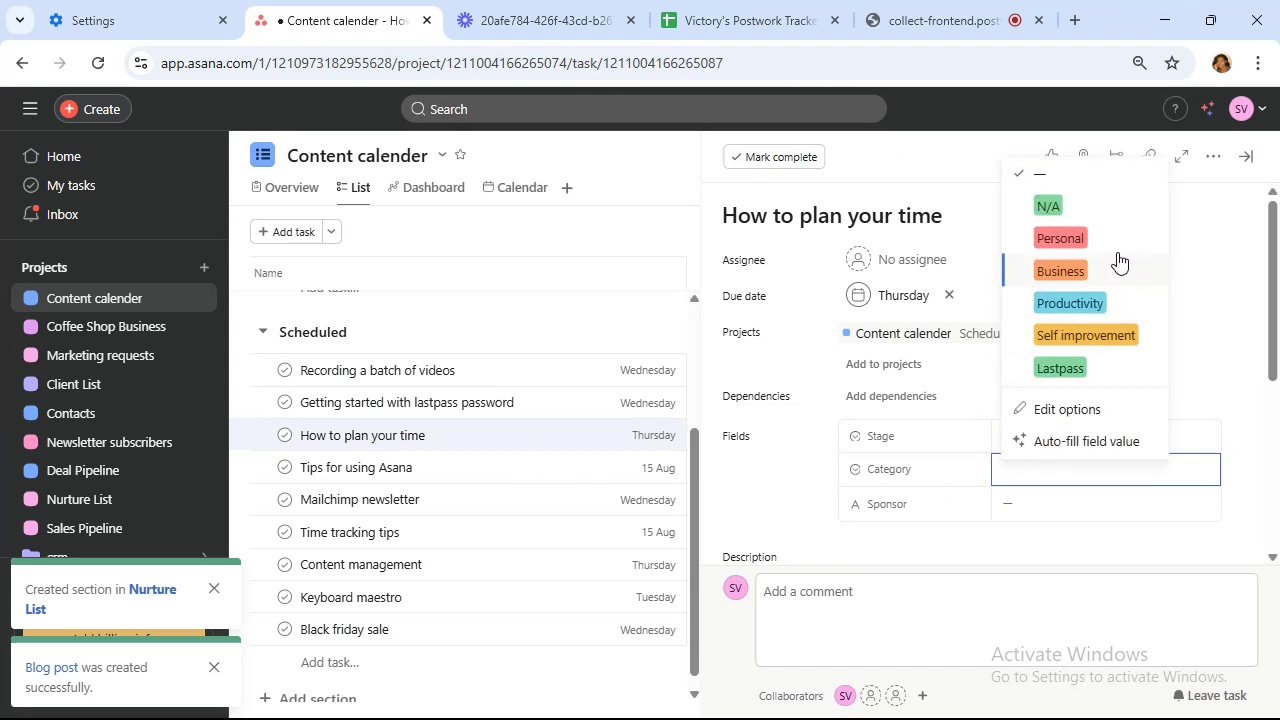 
left_click([1110, 238])
 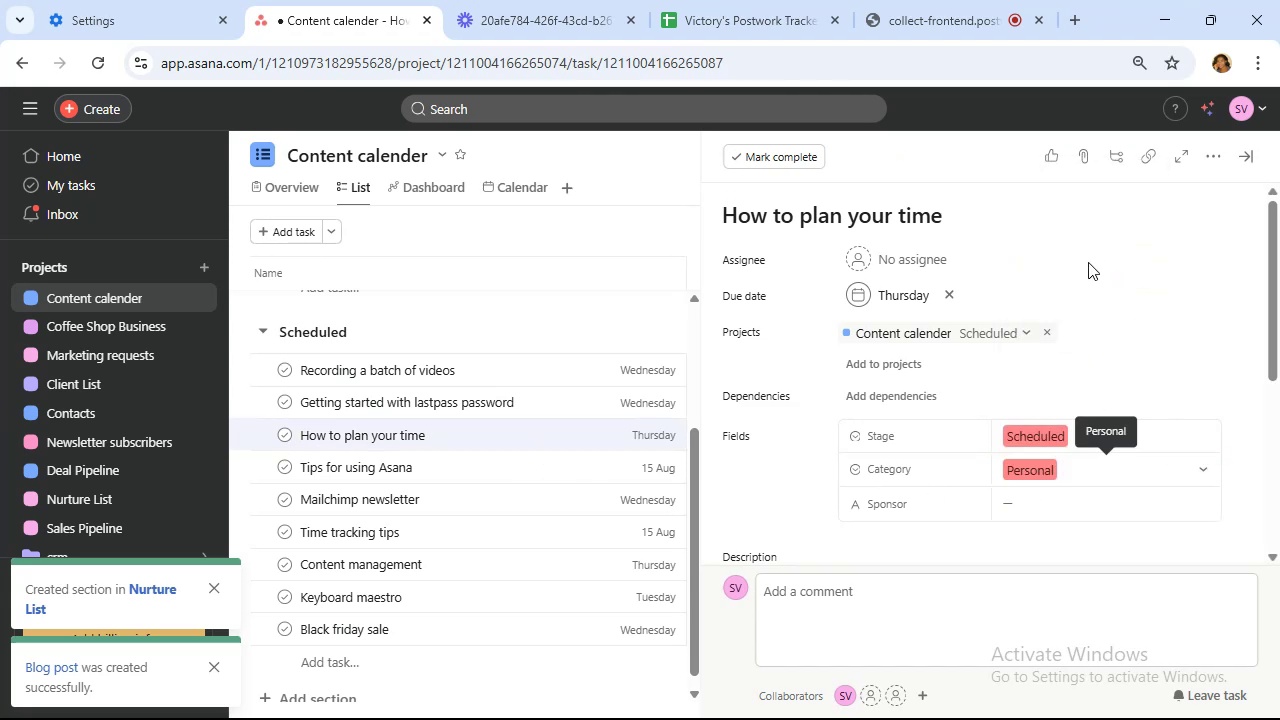 
scroll: coordinate [1069, 290], scroll_direction: down, amount: 2.0
 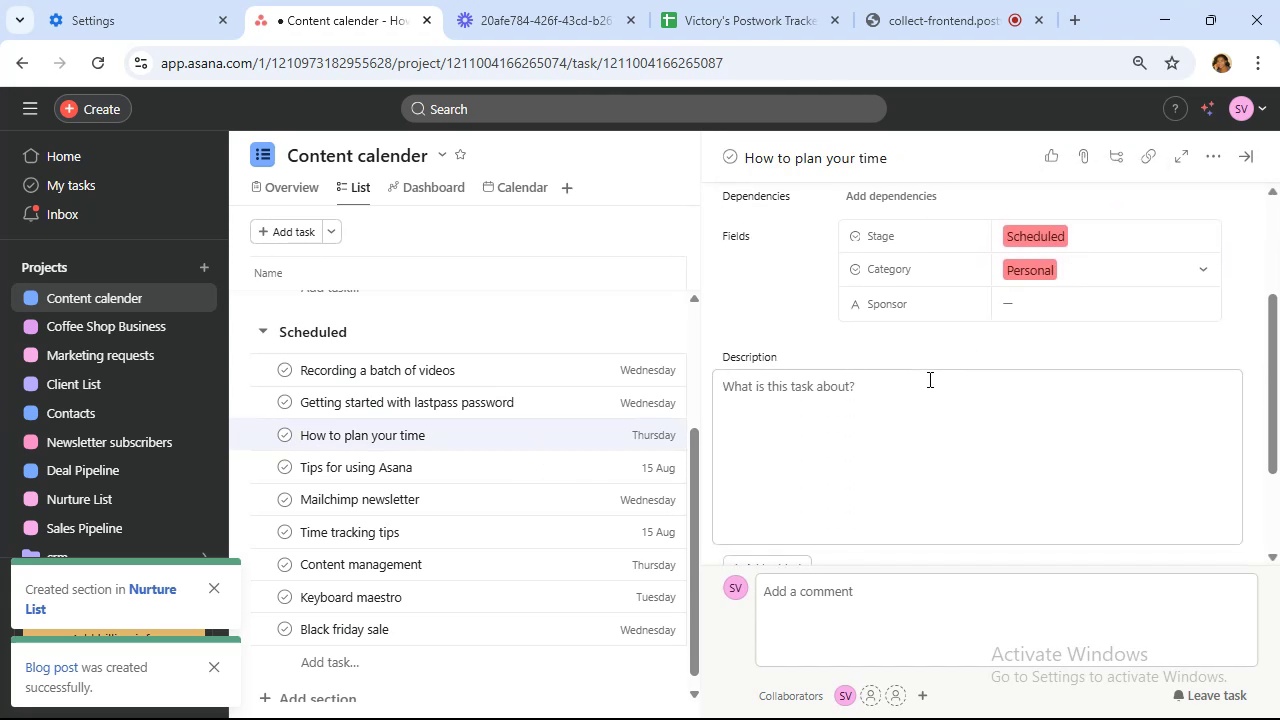 
scroll: coordinate [961, 364], scroll_direction: up, amount: 2.0
 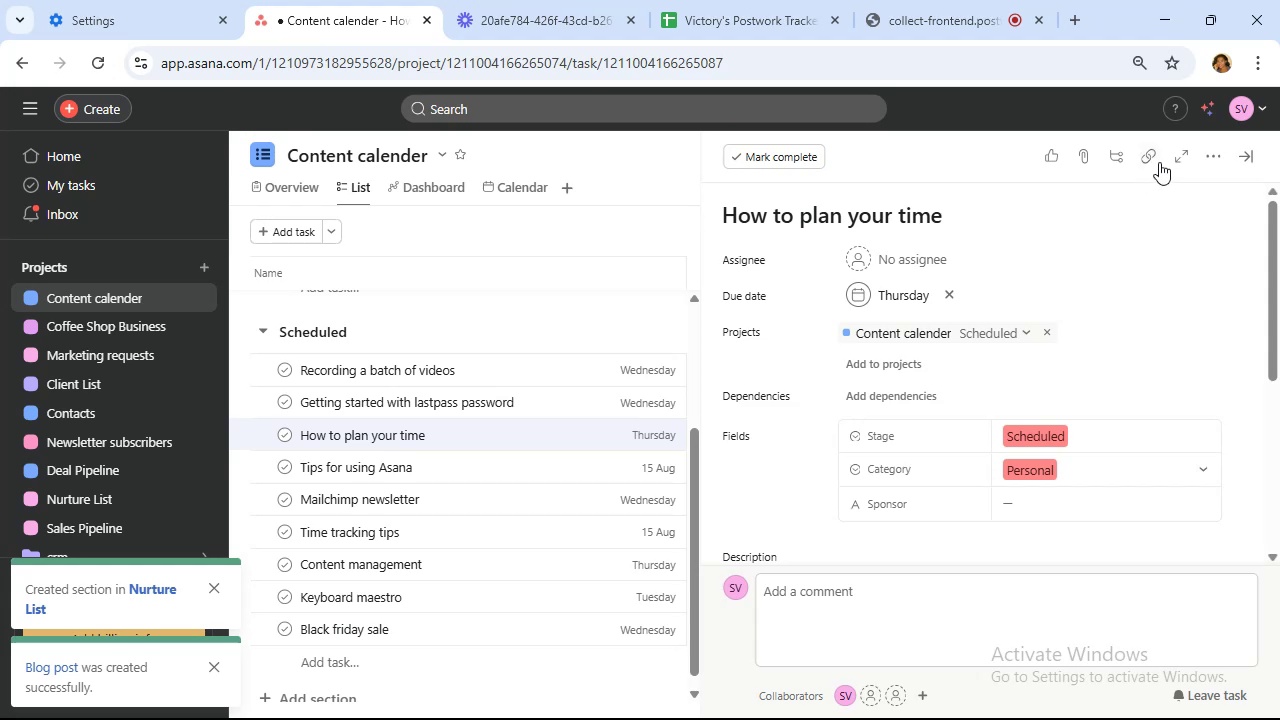 
left_click([1210, 157])
 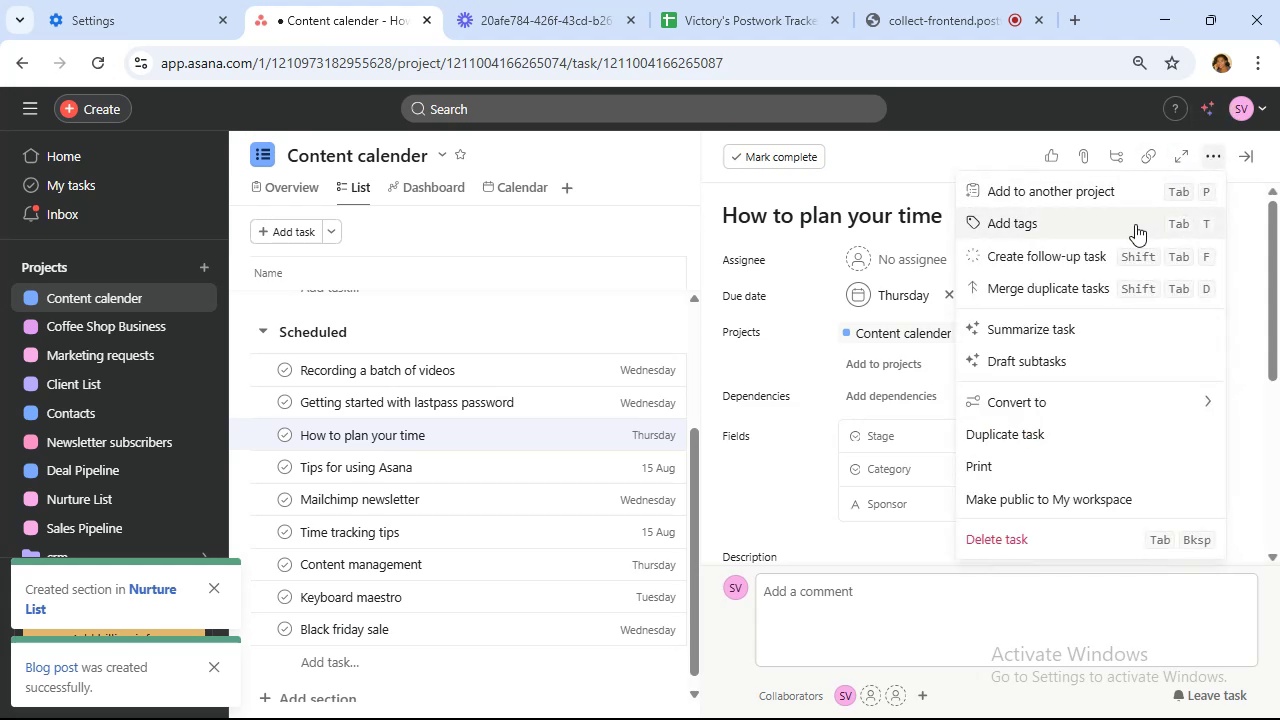 
left_click([1135, 224])
 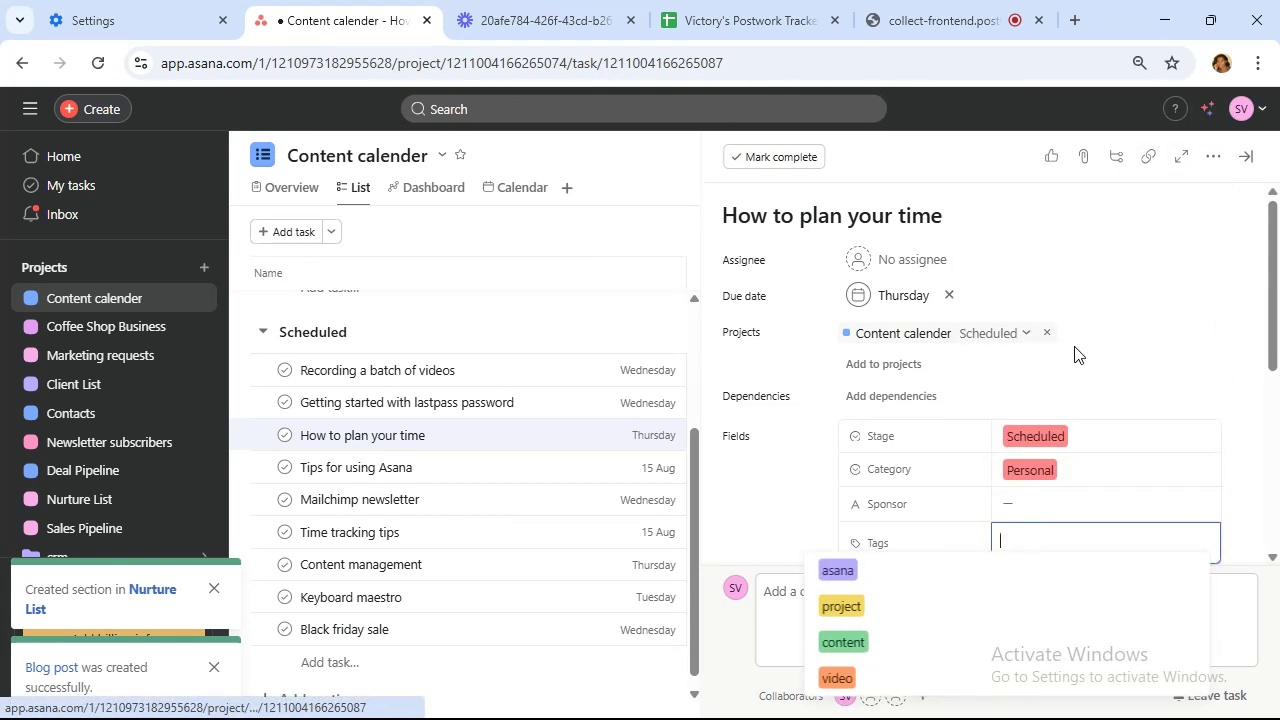 
type(Personal)
 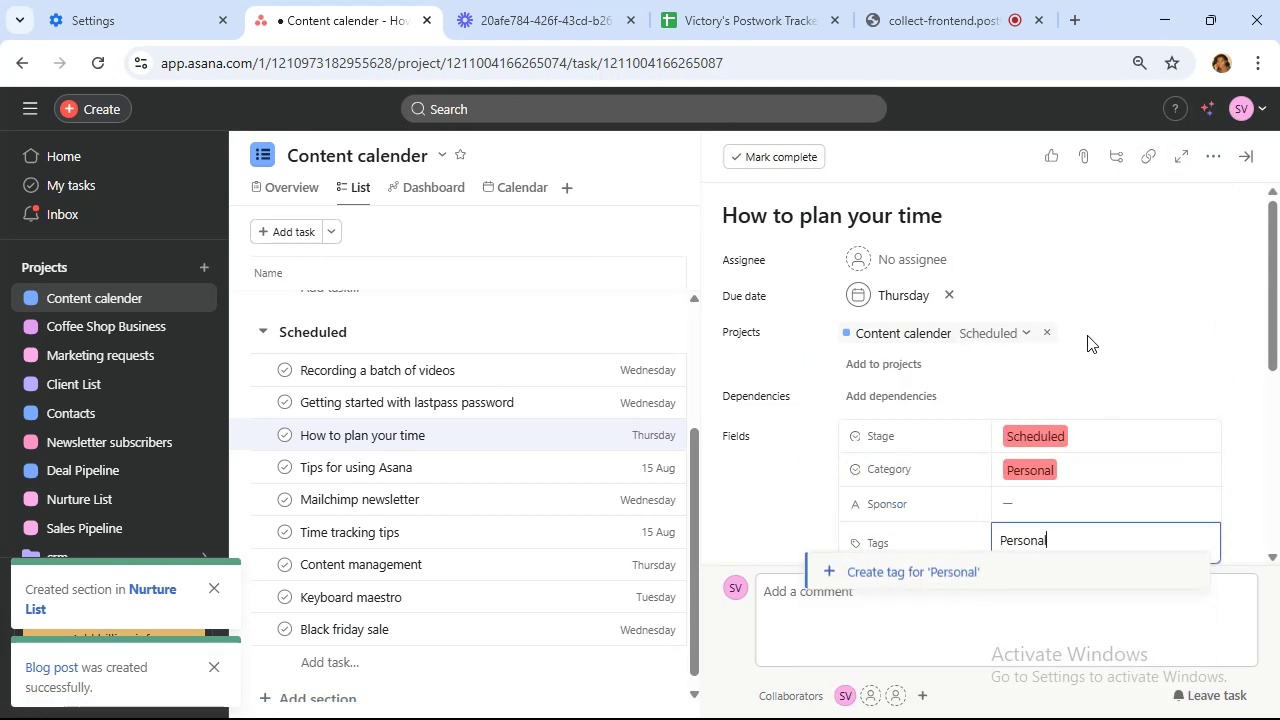 
scroll: coordinate [1087, 333], scroll_direction: down, amount: 1.0
 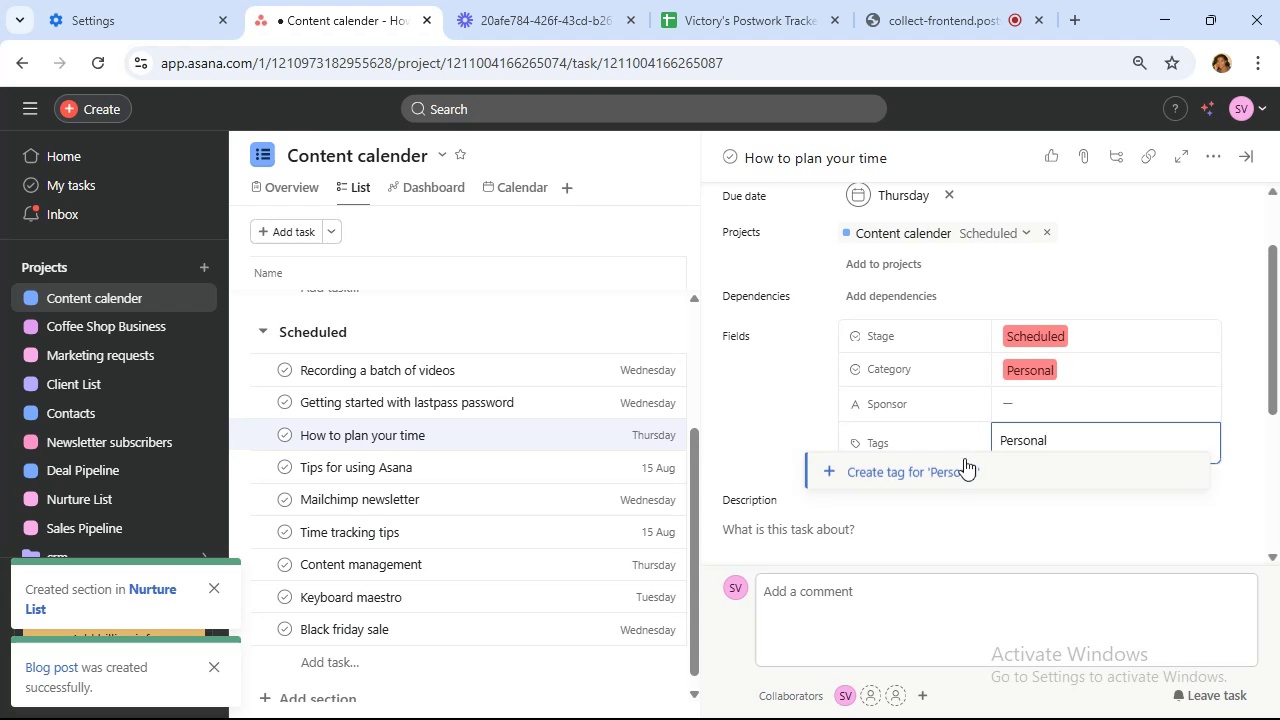 
left_click([960, 469])
 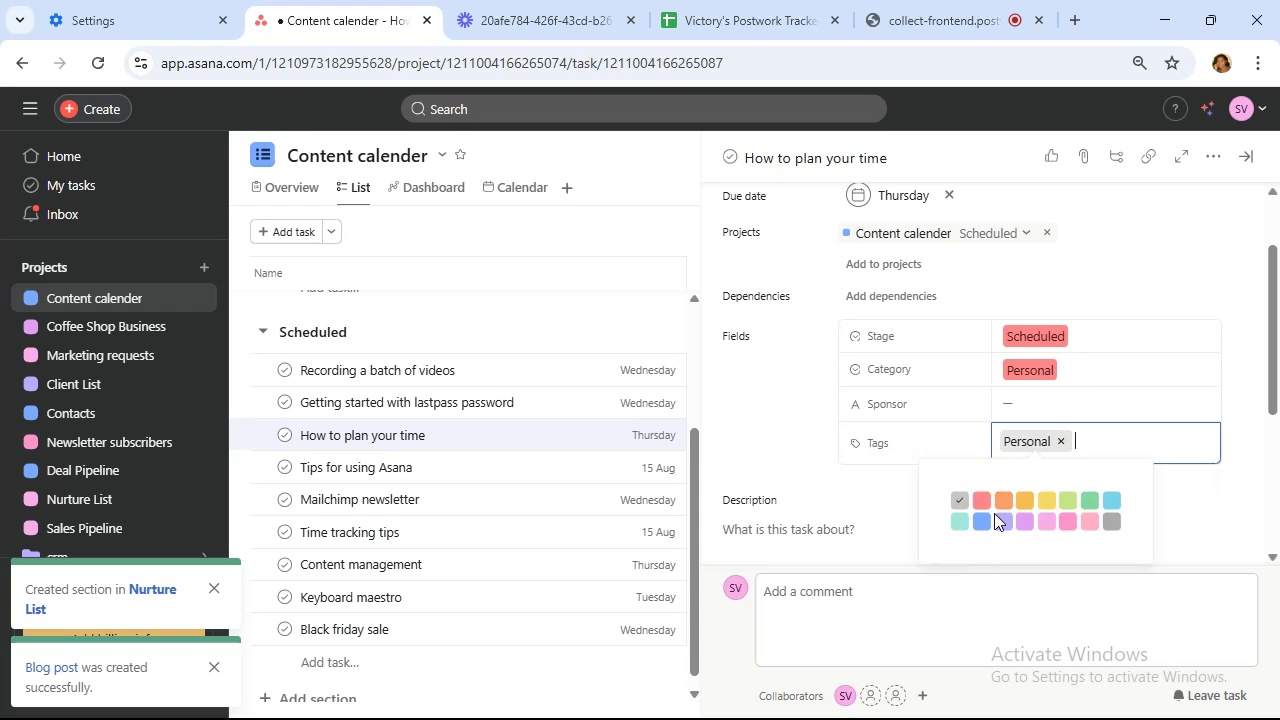 
left_click([973, 521])
 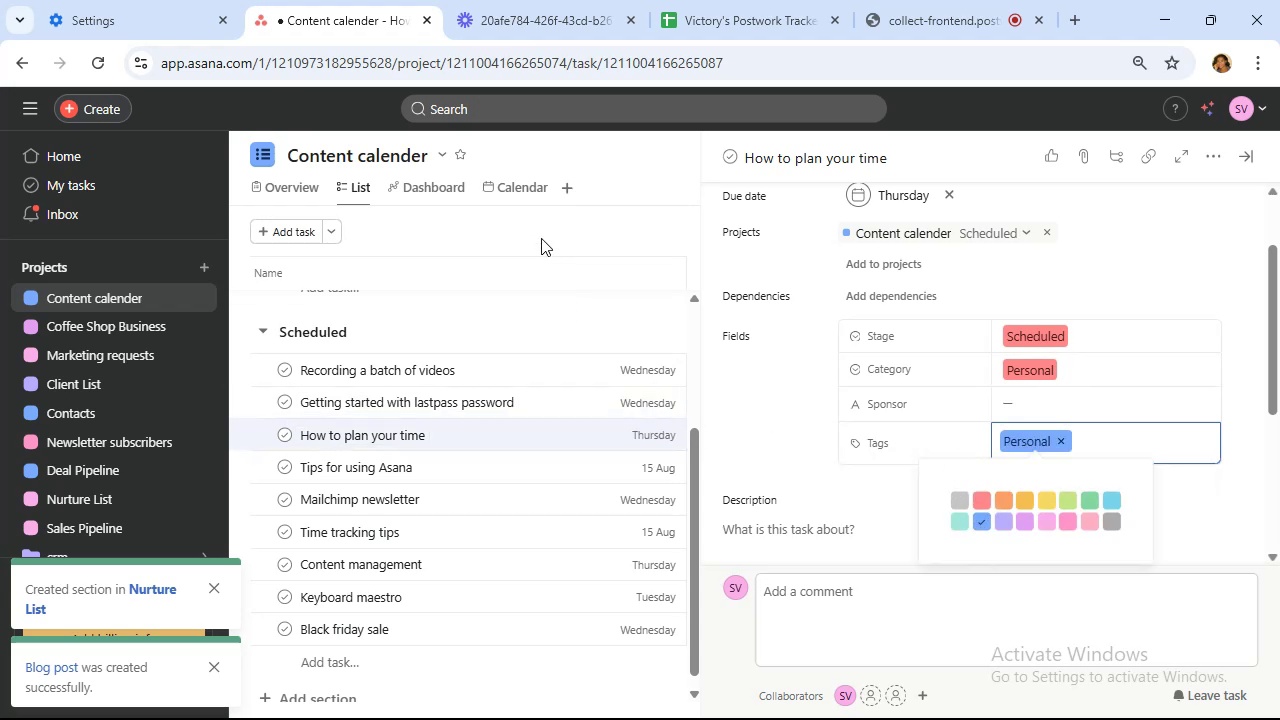 
left_click([540, 190])
 